 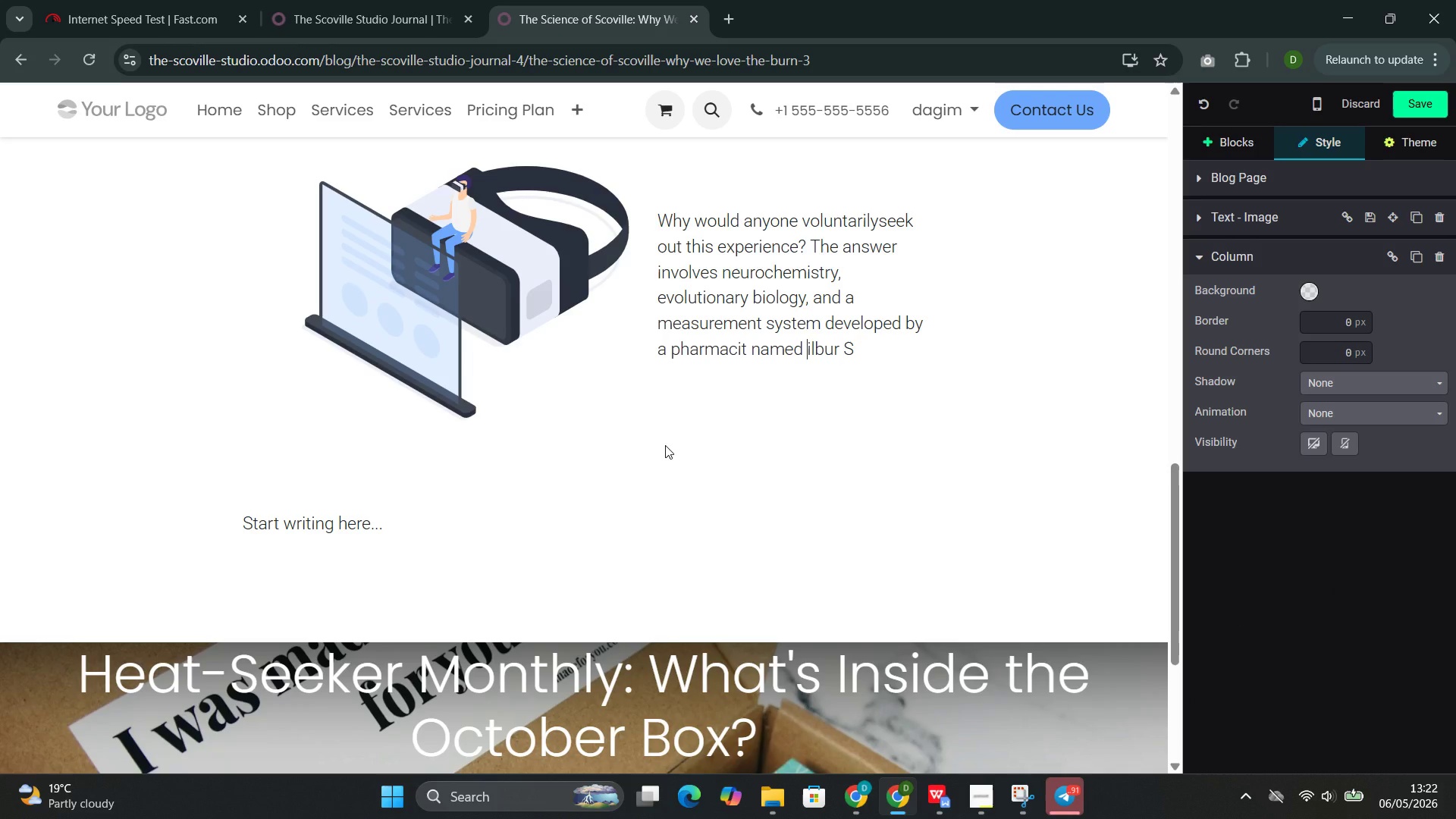 
key(Shift+W)
 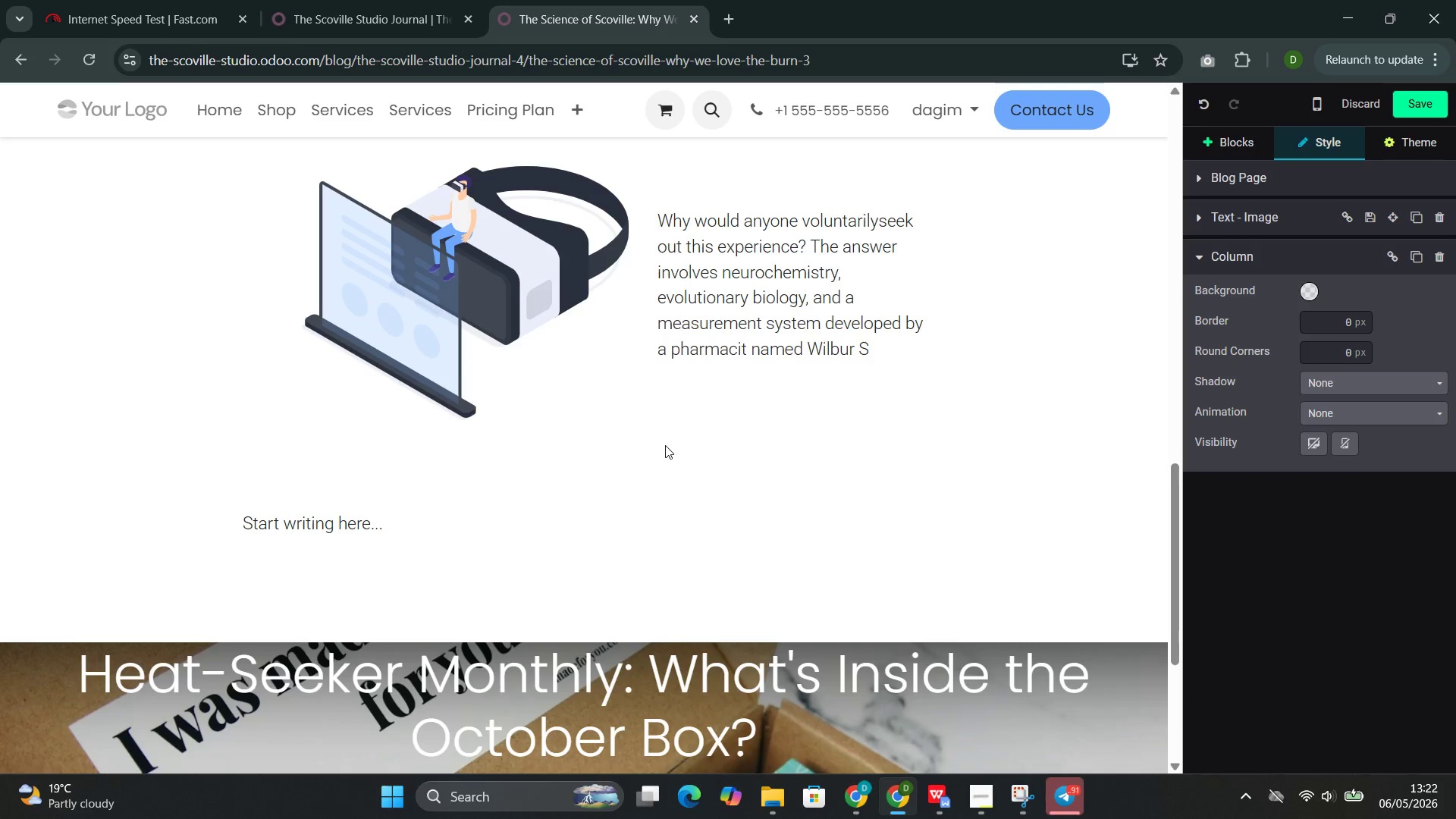 
key(ArrowRight)
 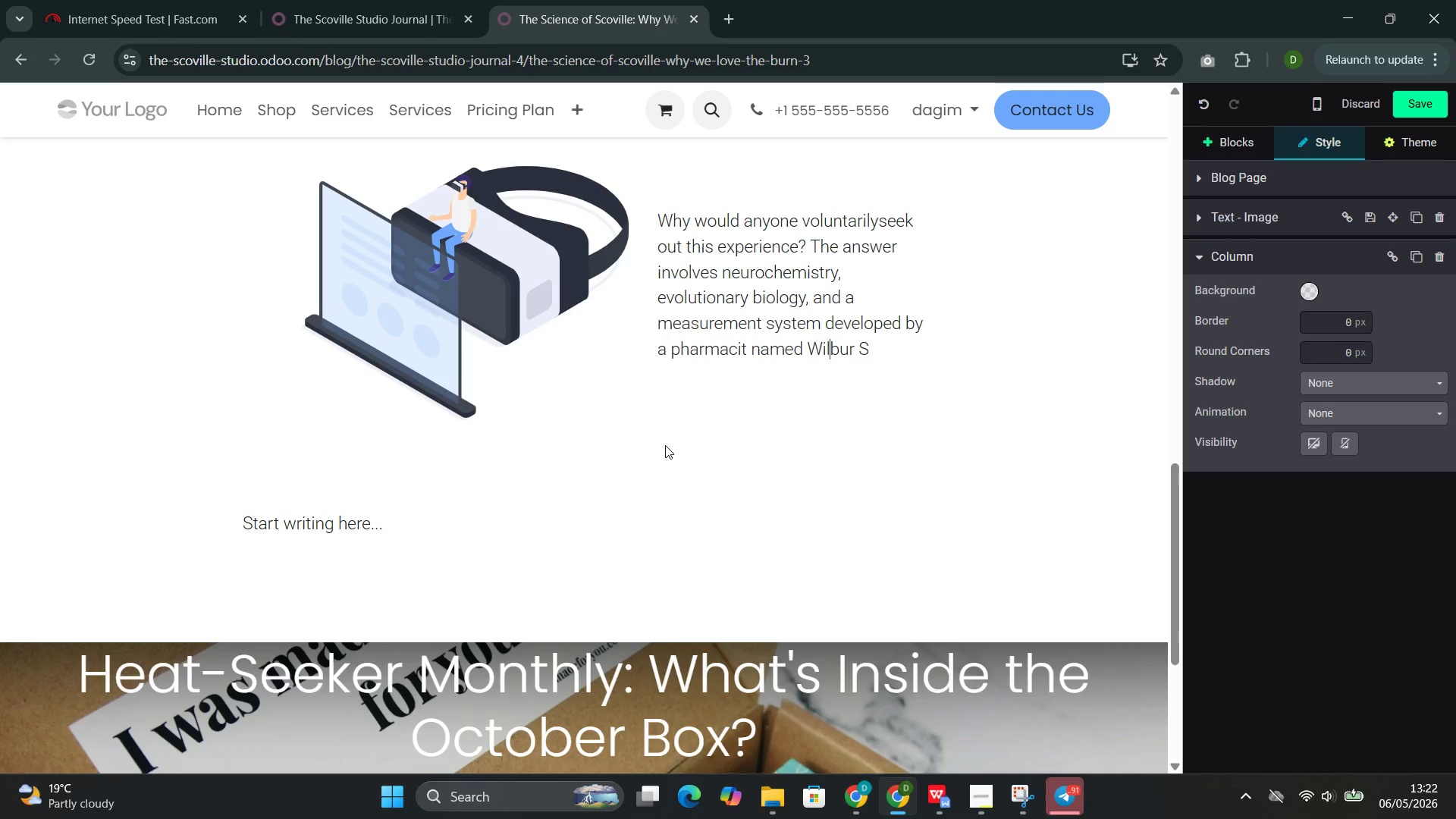 
key(ArrowRight)
 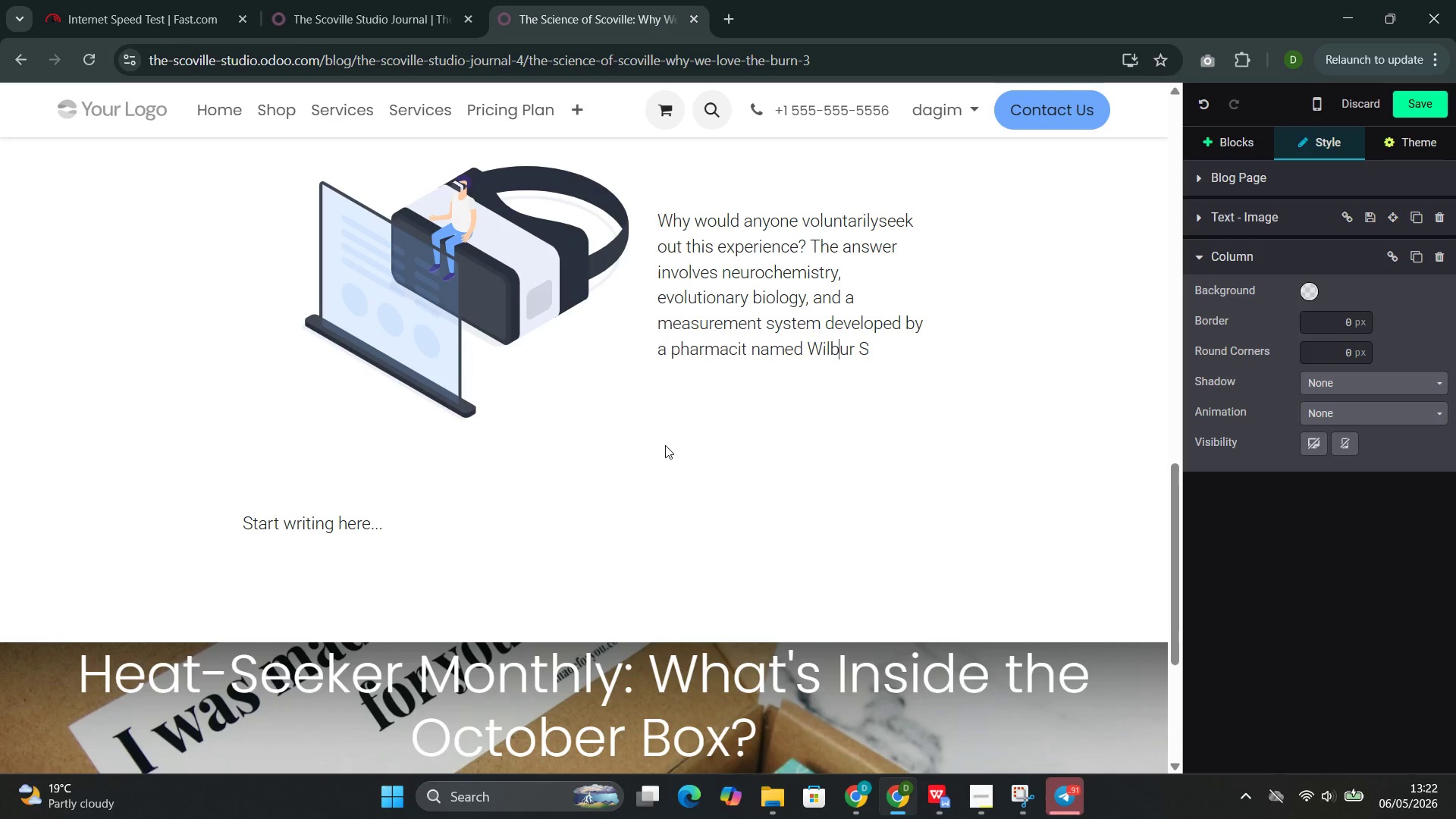 
key(ArrowRight)
 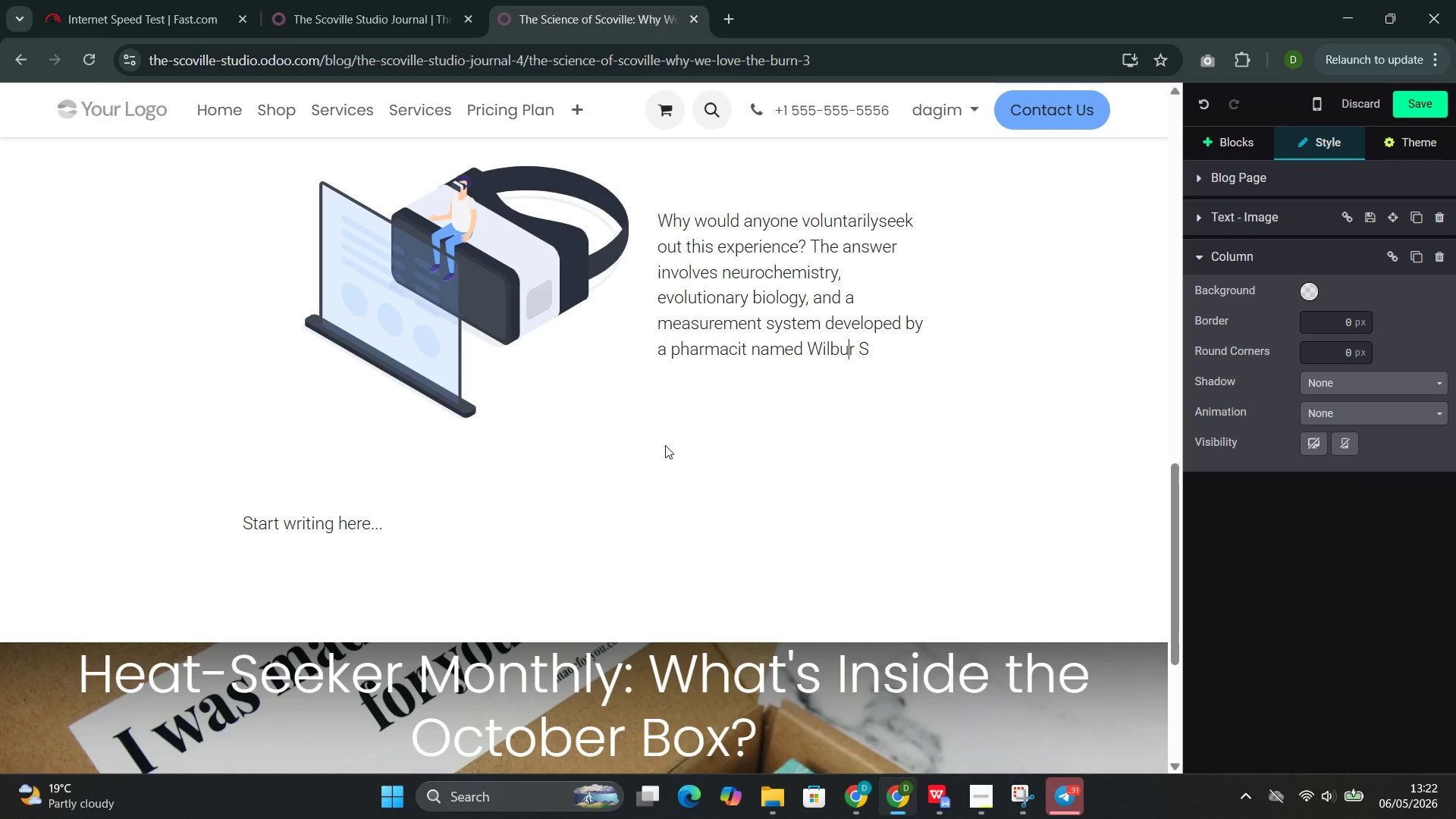 
key(ArrowRight)
 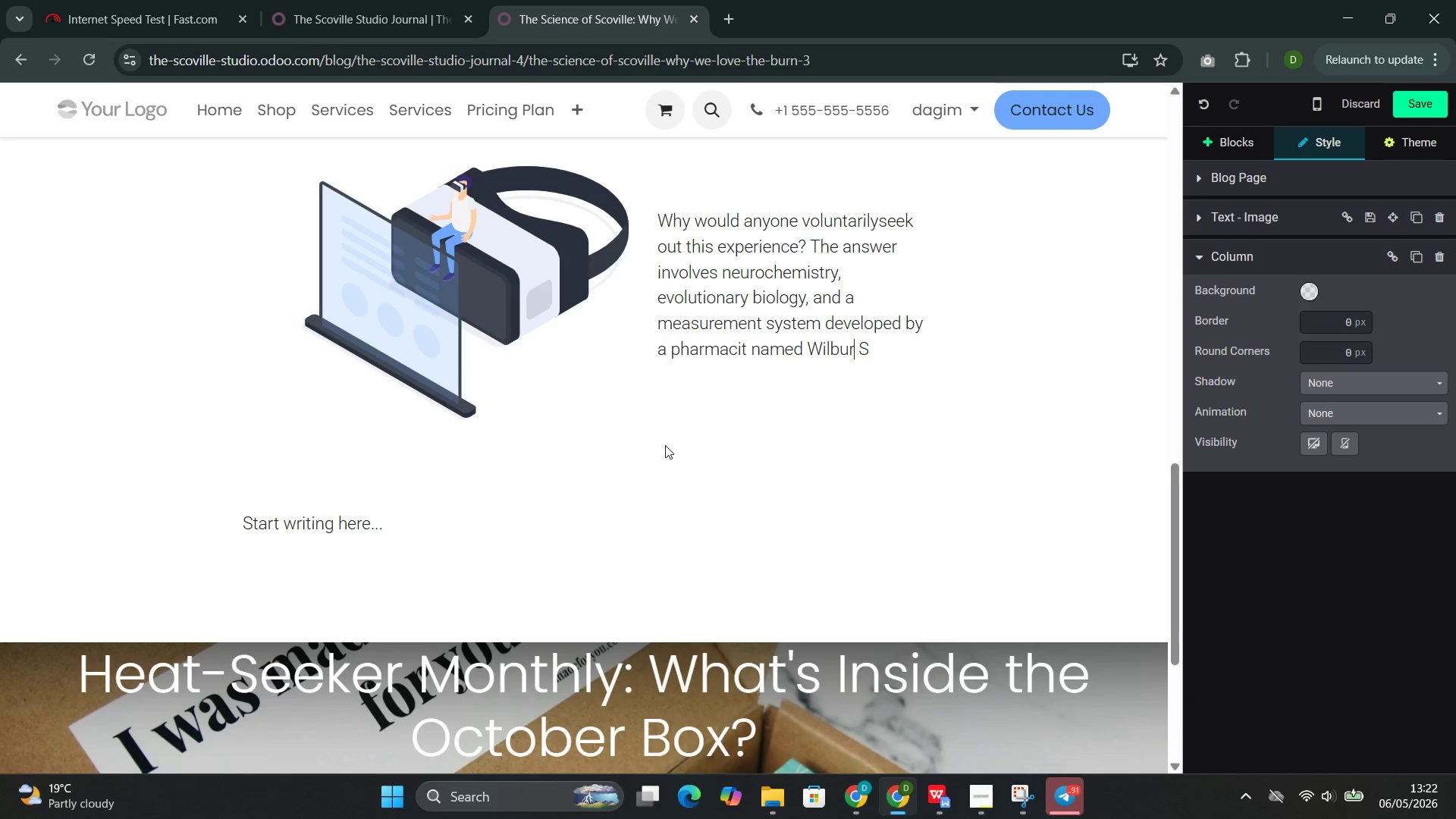 
key(ArrowRight)
 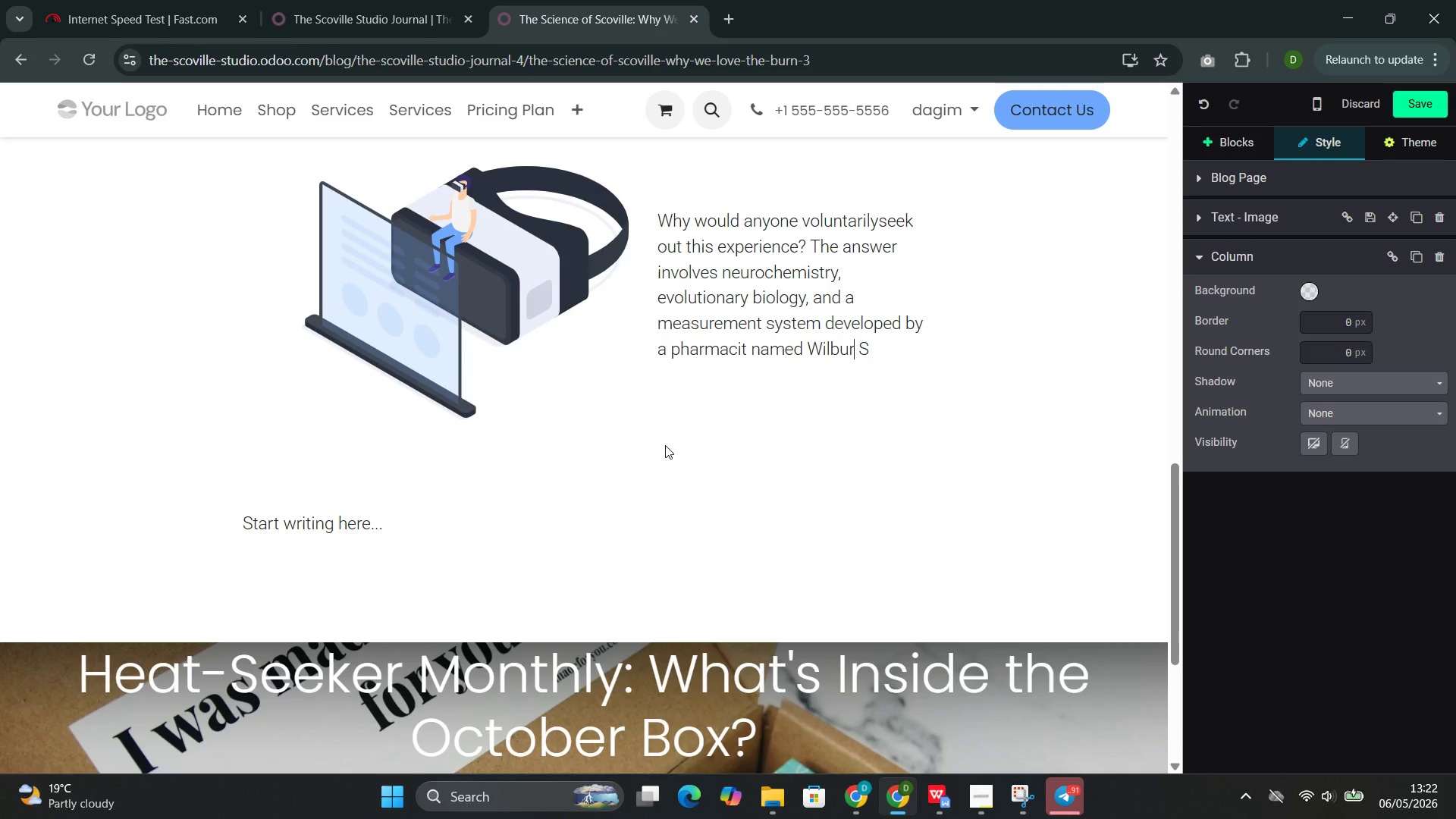 
key(ArrowRight)
 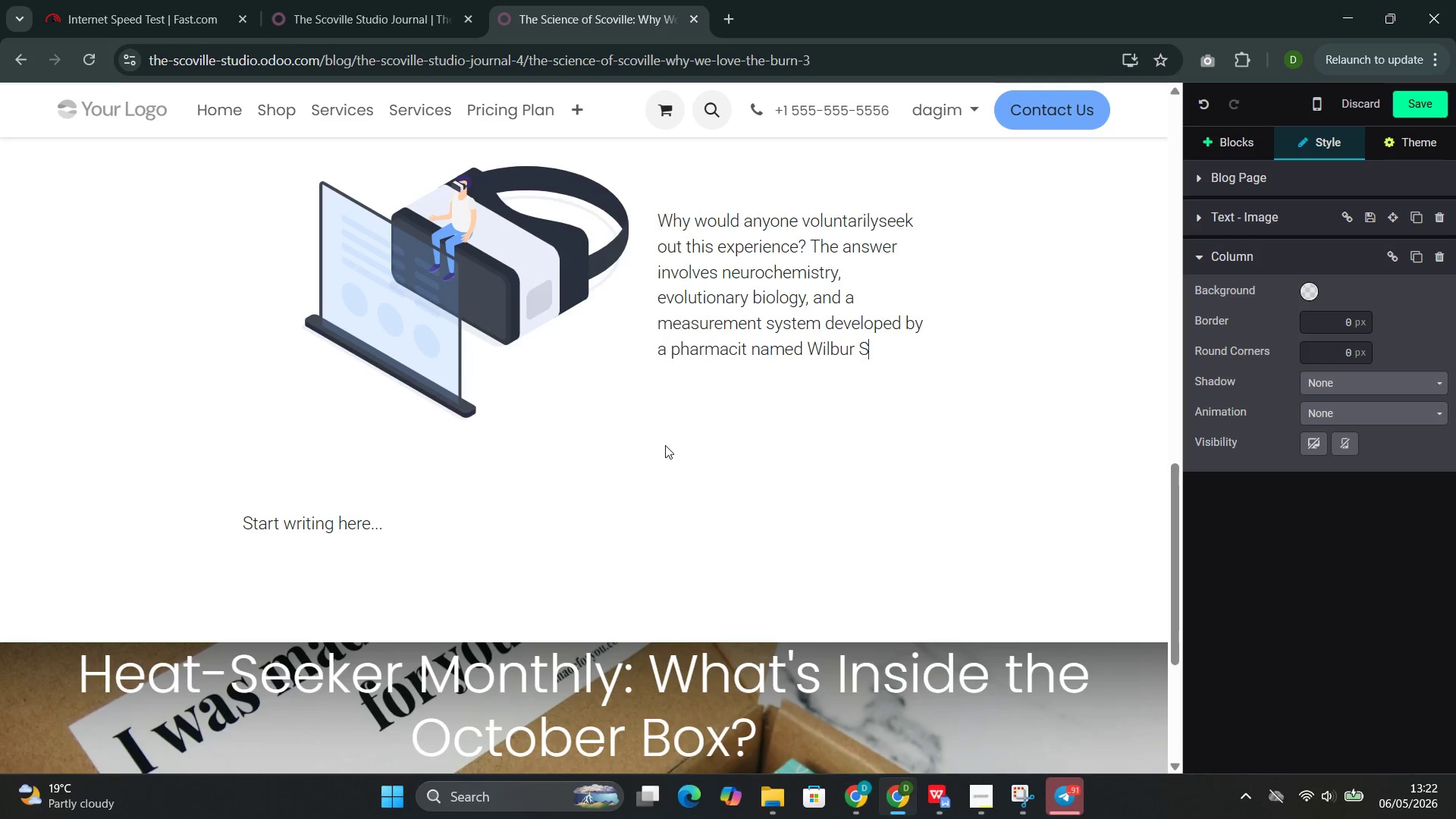 
key(ArrowRight)
 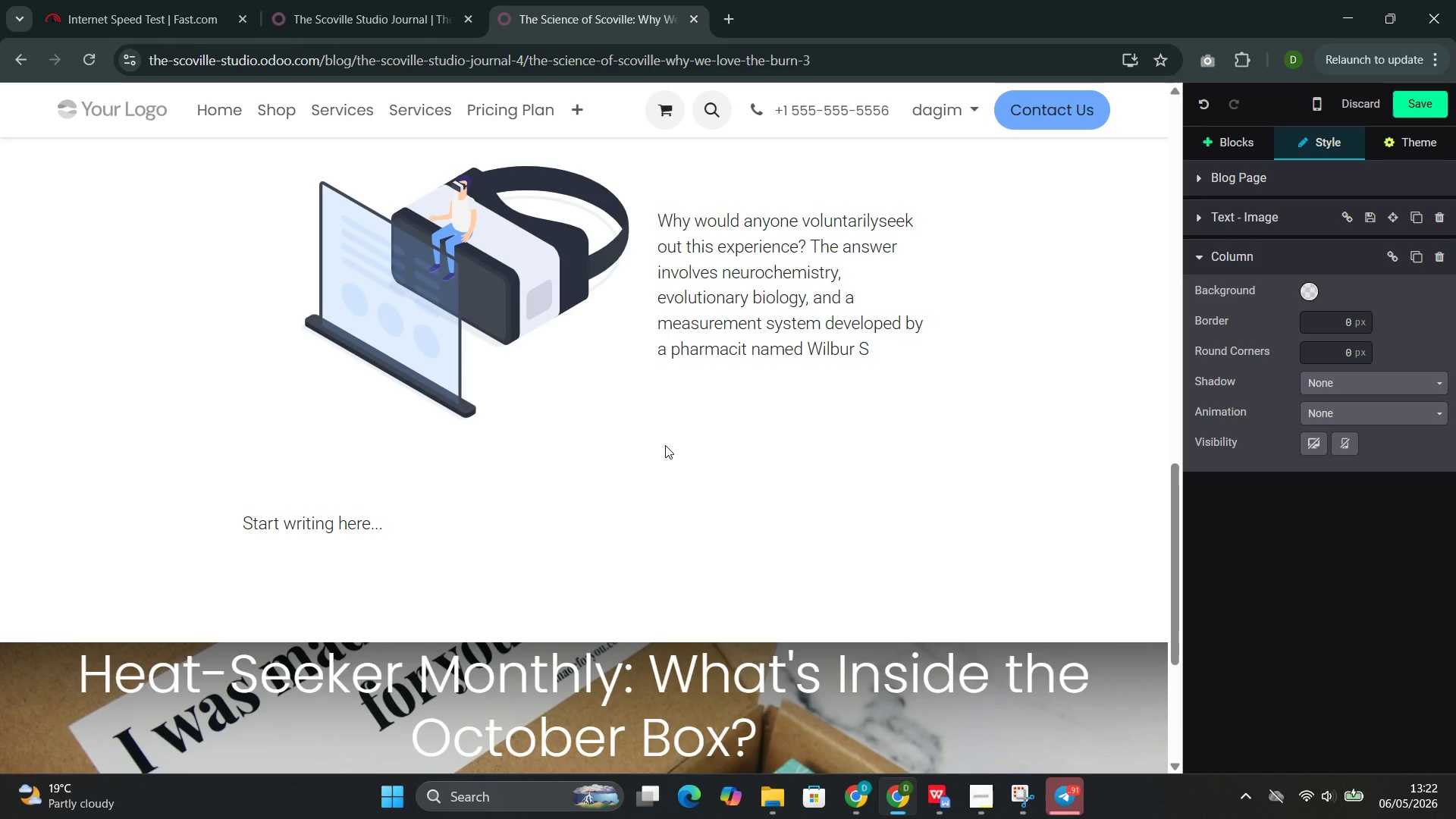 
type(coville in 1912 that is still)
 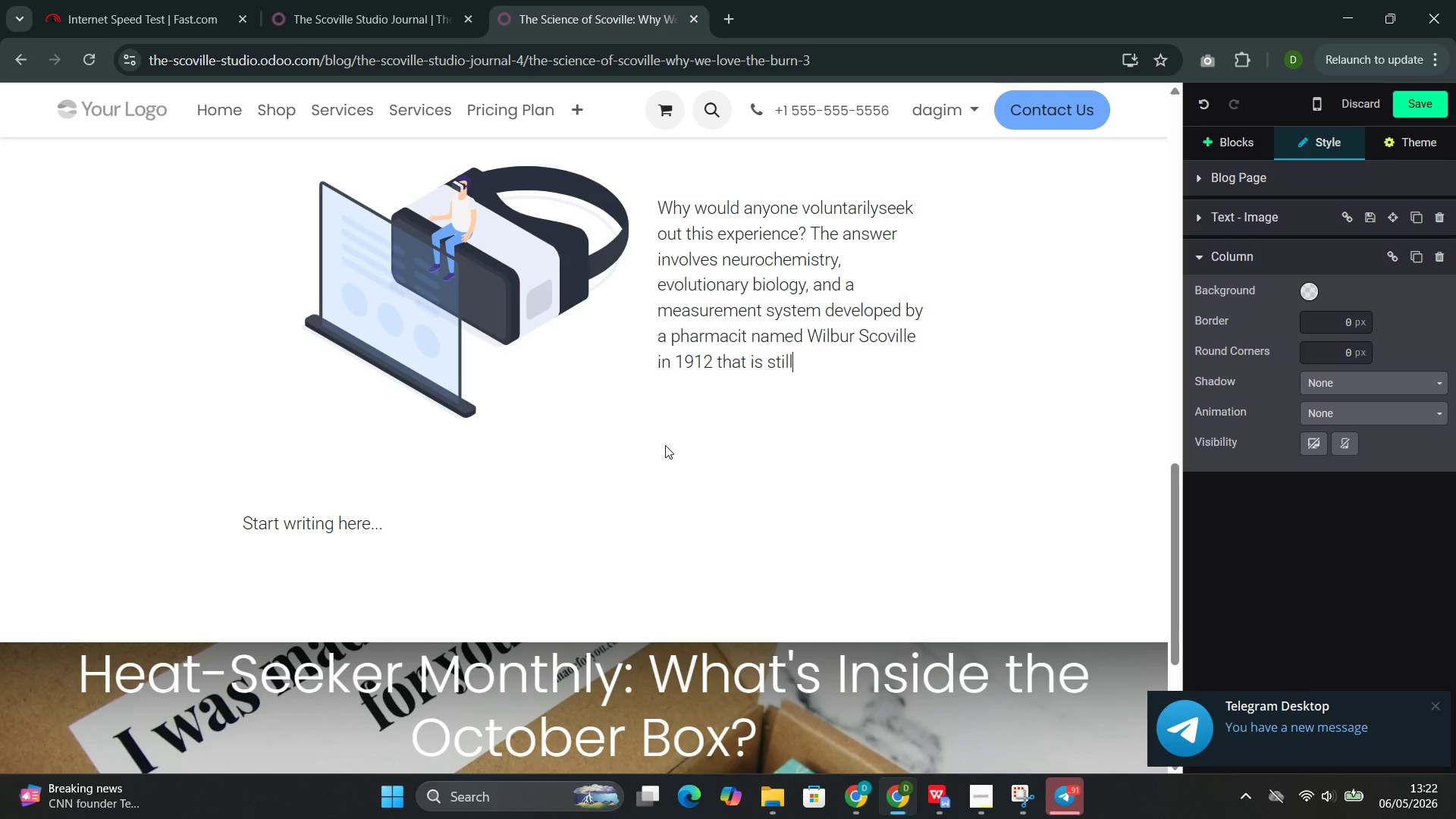 
wait(14.64)
 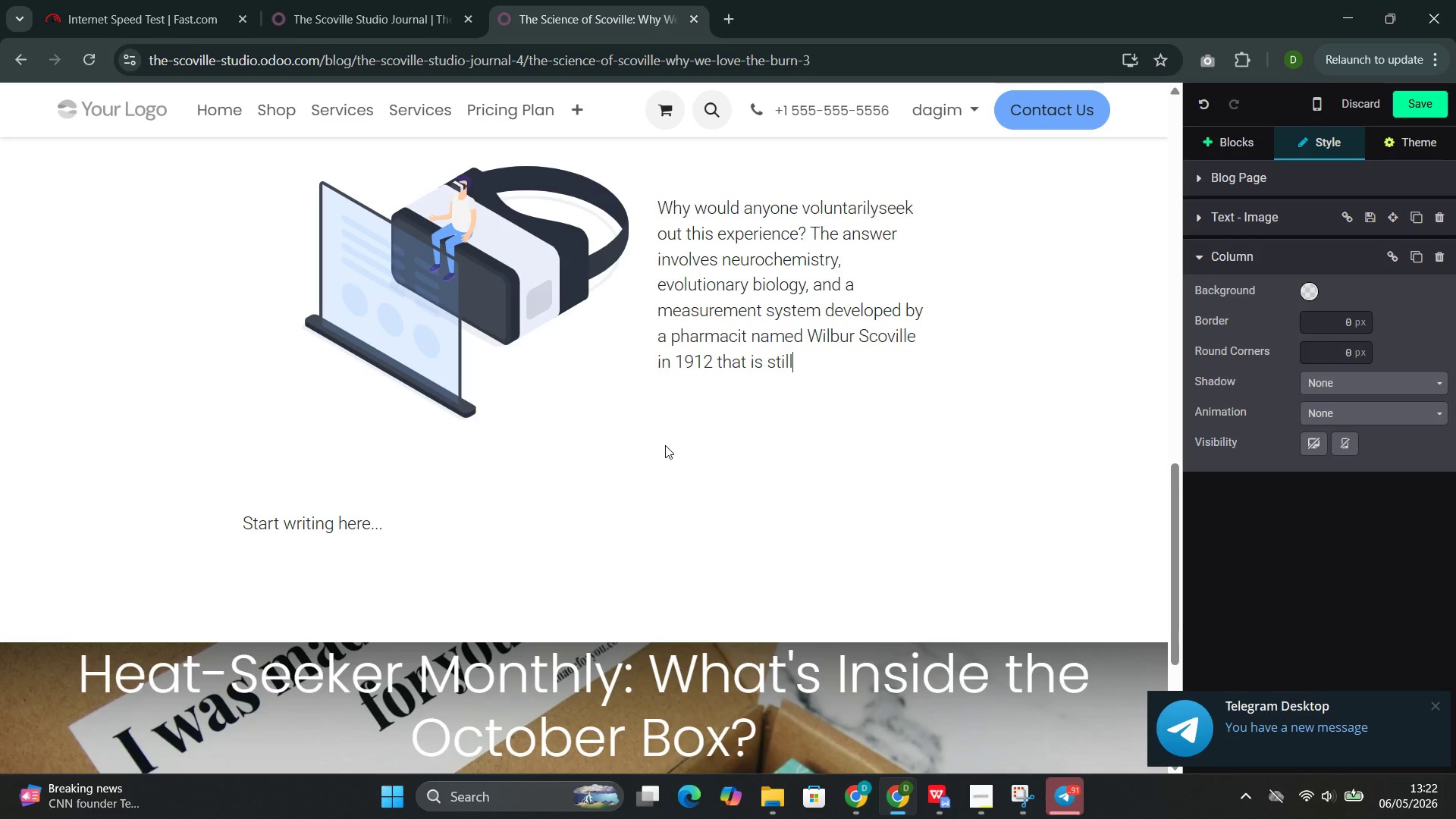 
type( used today. THIS POST EXPLORES )
 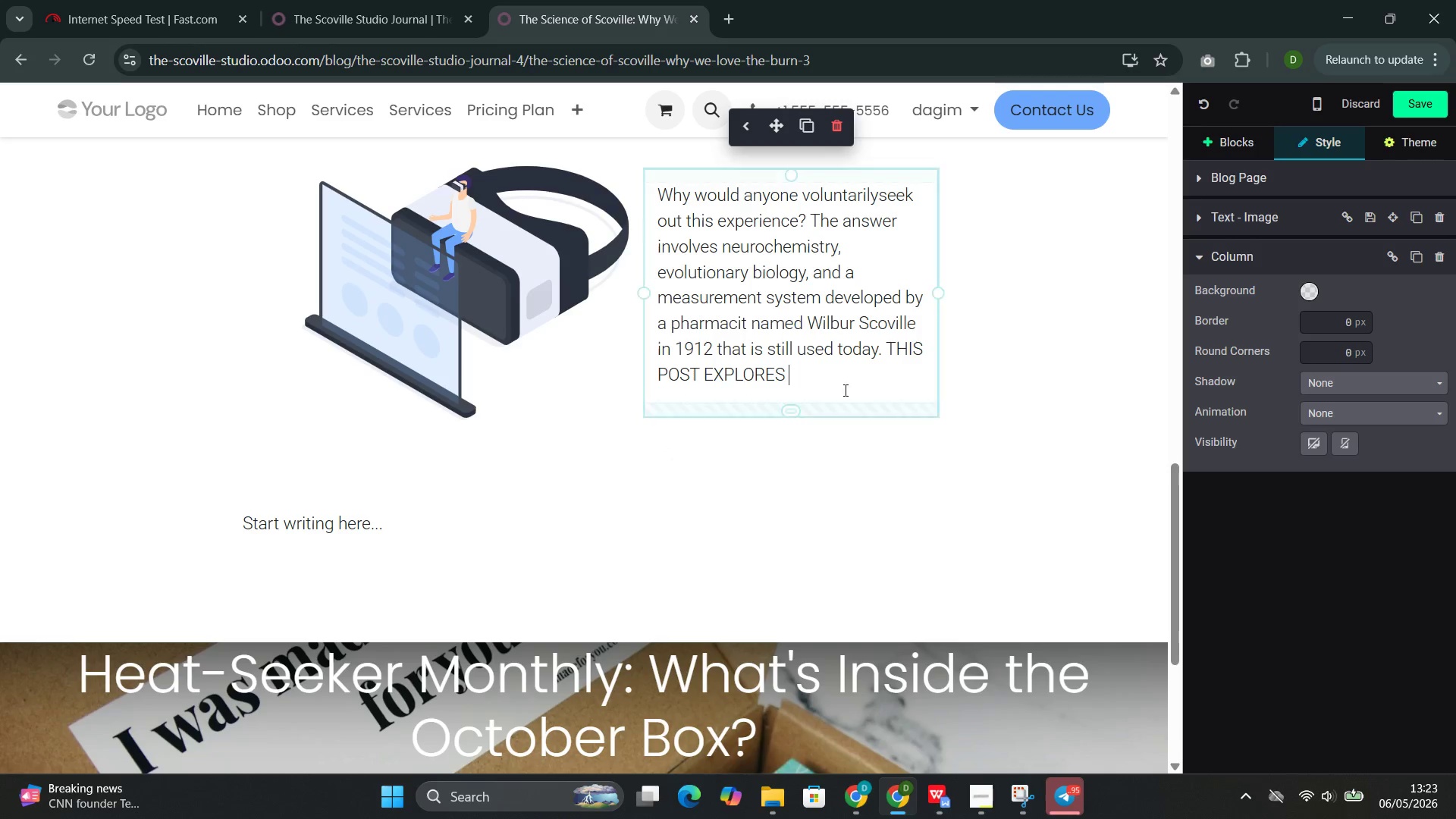 
key(CapsLock)
 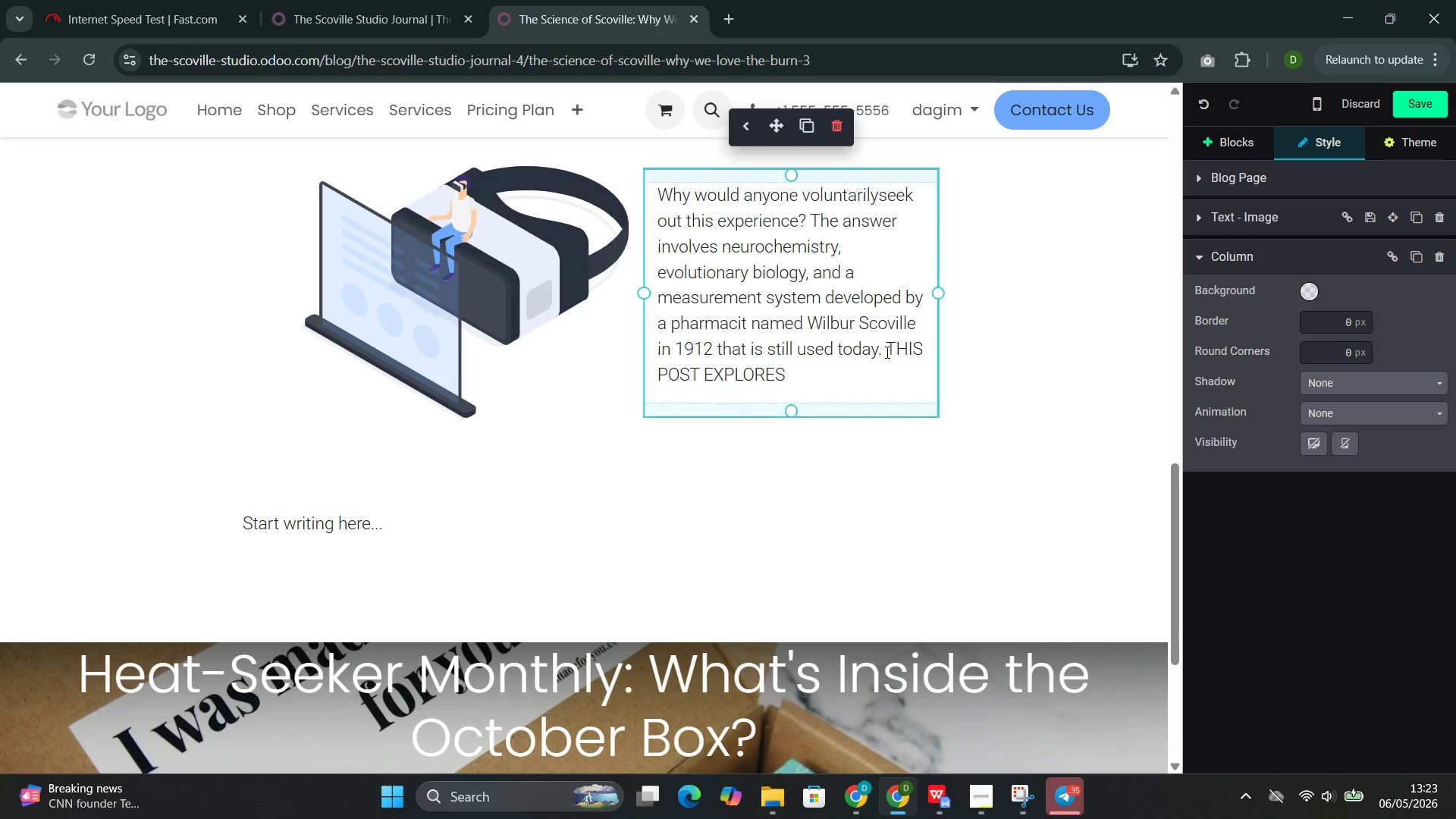 
left_click_drag(start_coordinate=[886, 352], to_coordinate=[883, 369])
 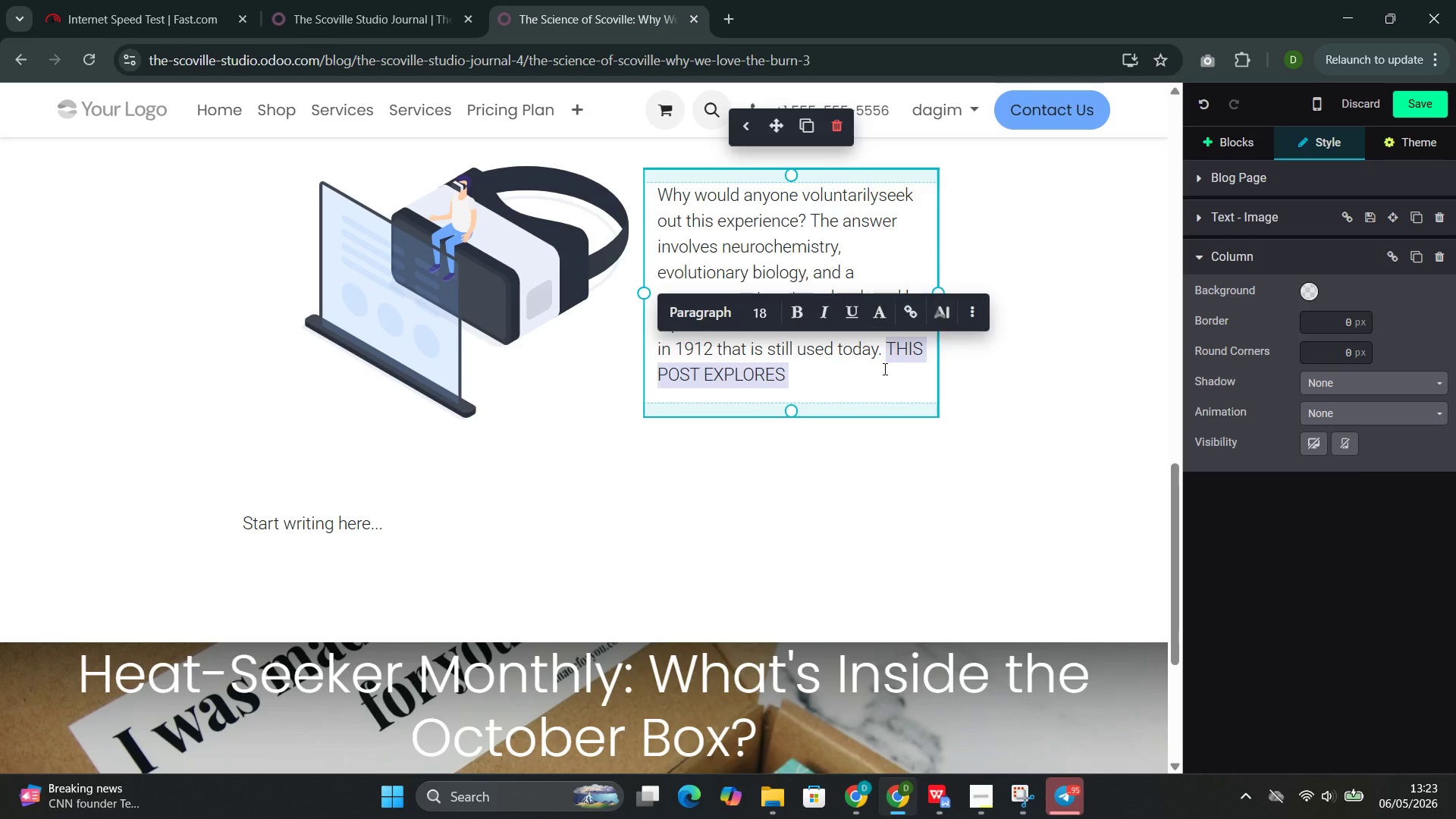 
key(Backspace)
type(The)
 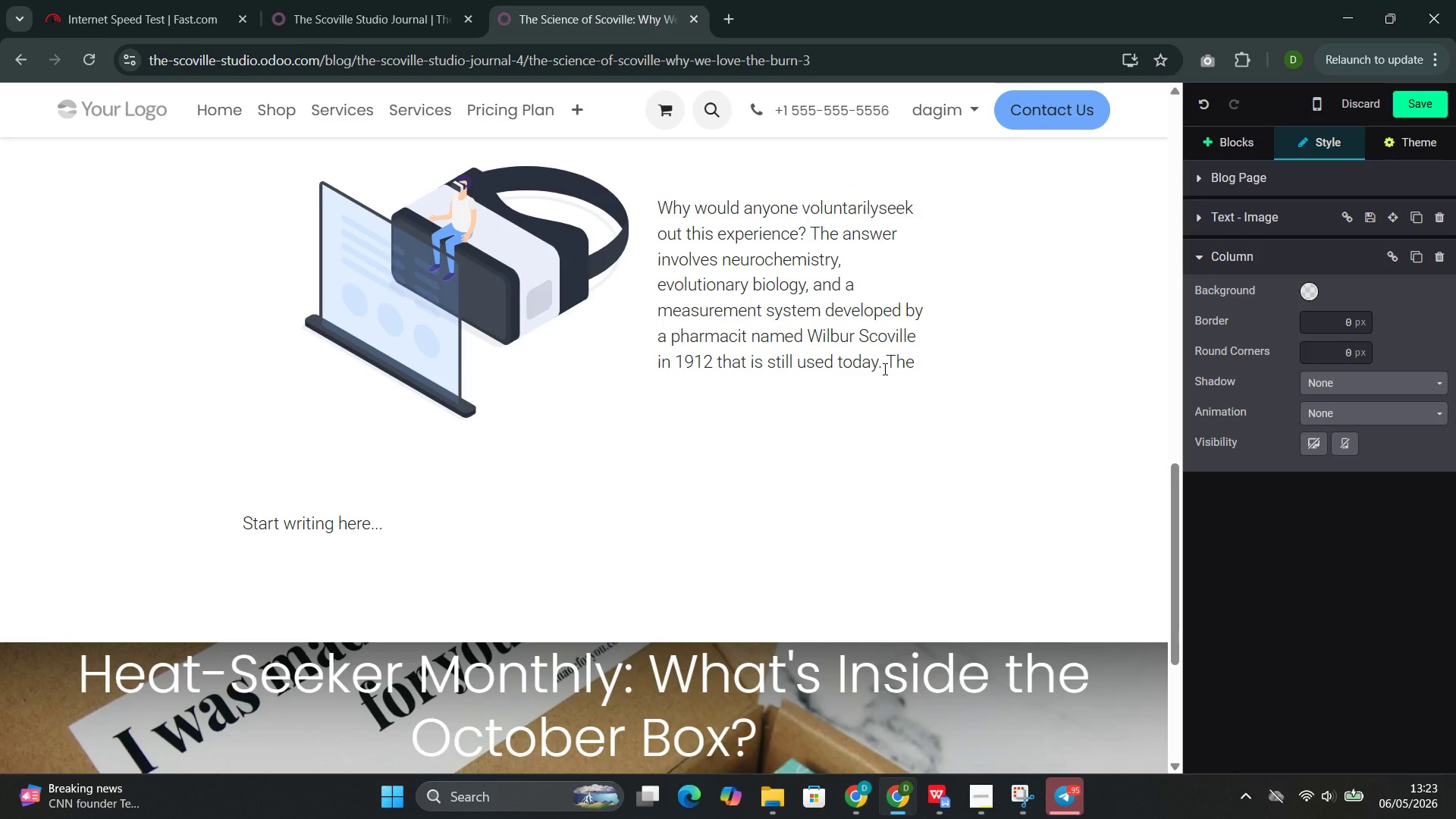 
wait(6.28)
 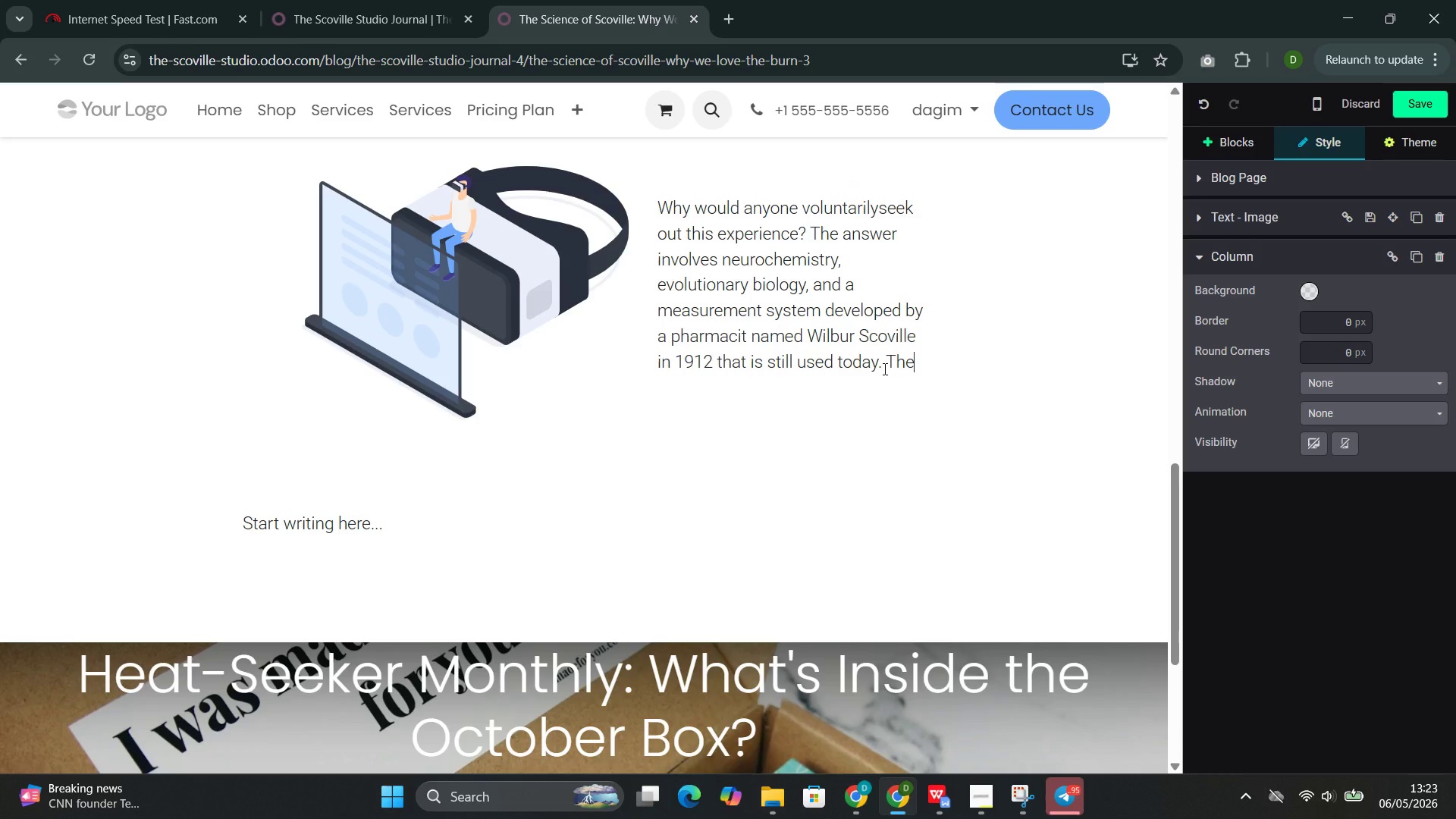 
key(Backspace)
type(is )
 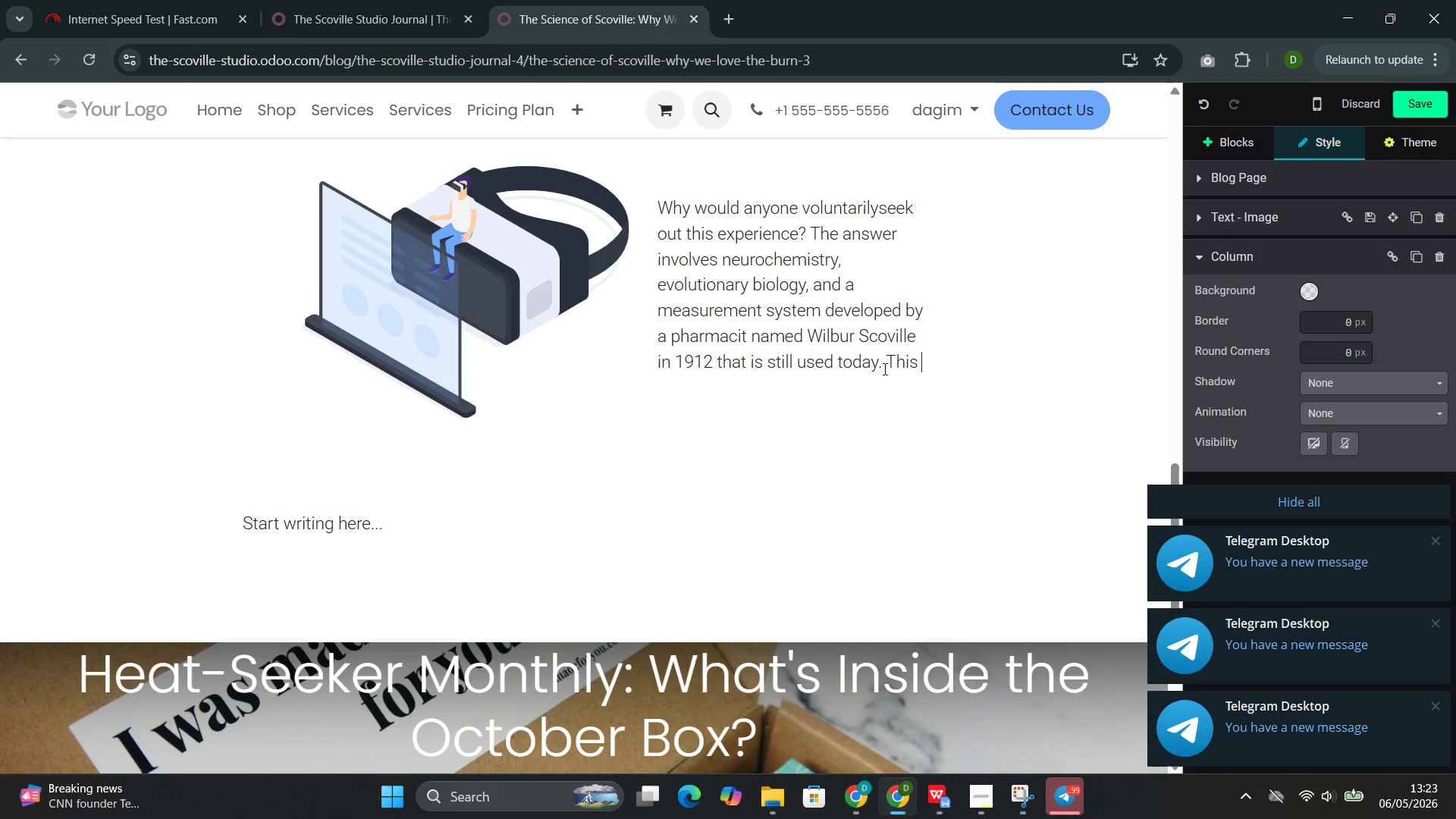 
wait(22.2)
 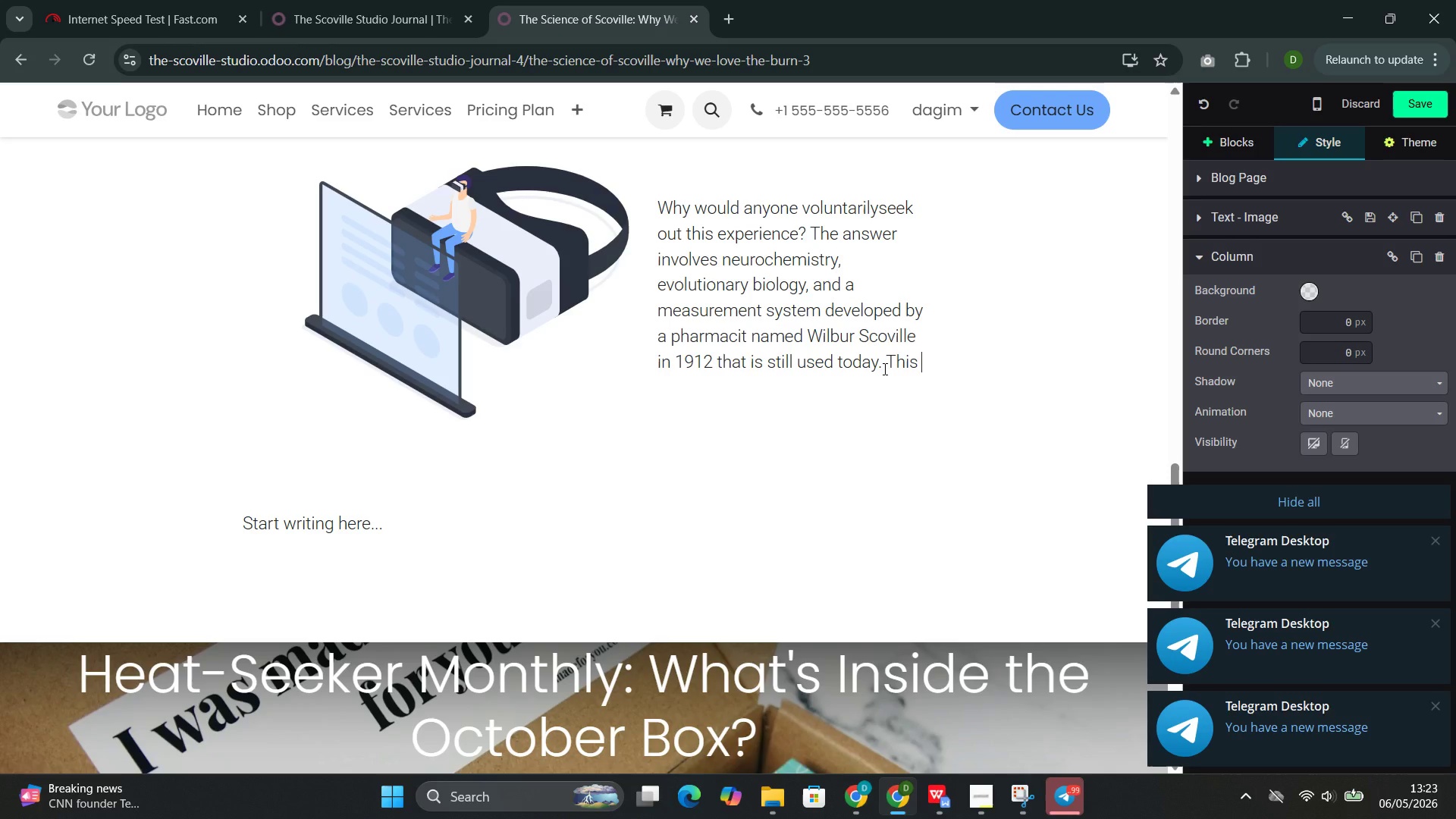 
type(post explores the science h)
key(Backspace)
type(behind the burn and why humans are the only species that delib)
 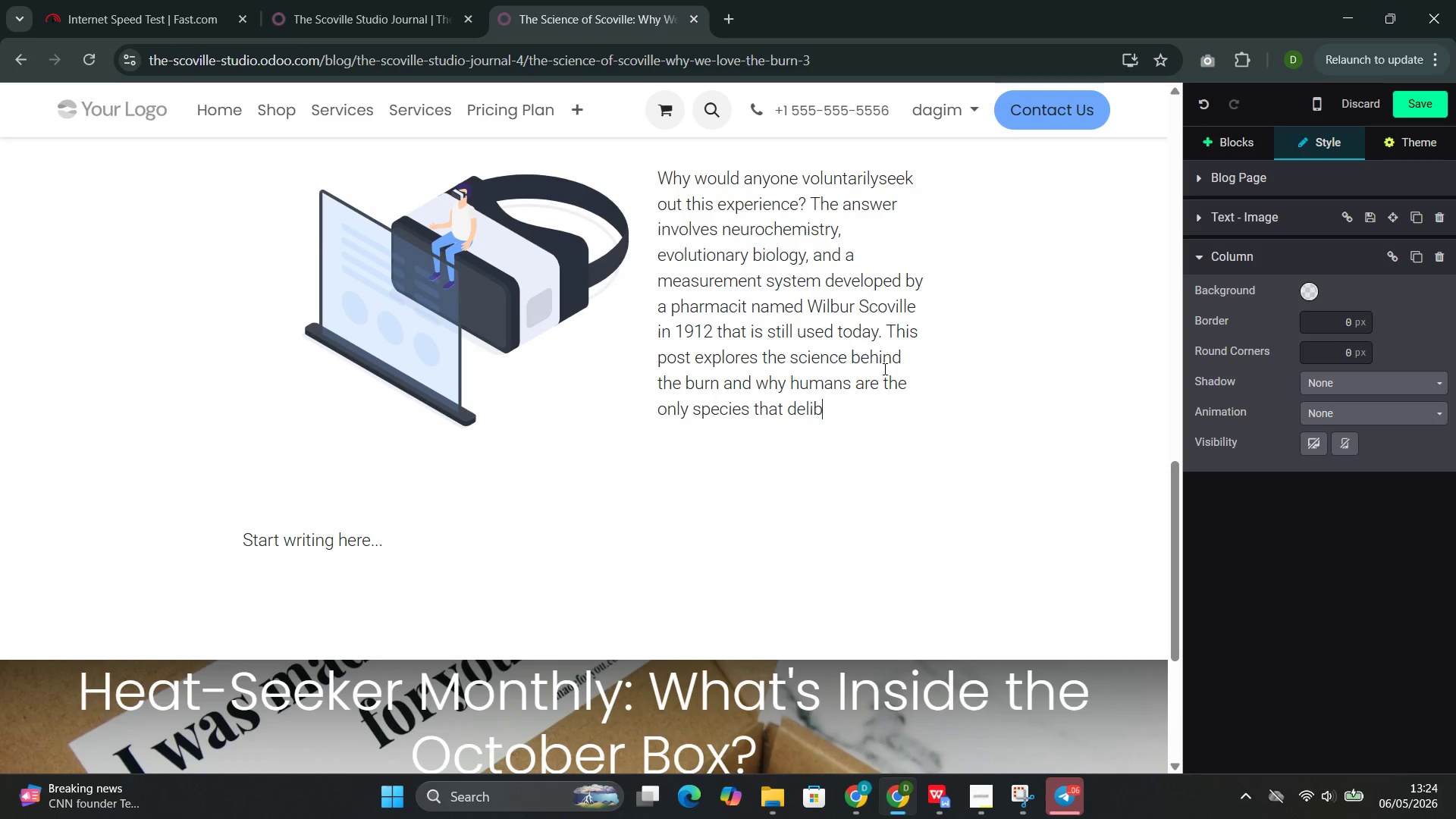 
wait(5.66)
 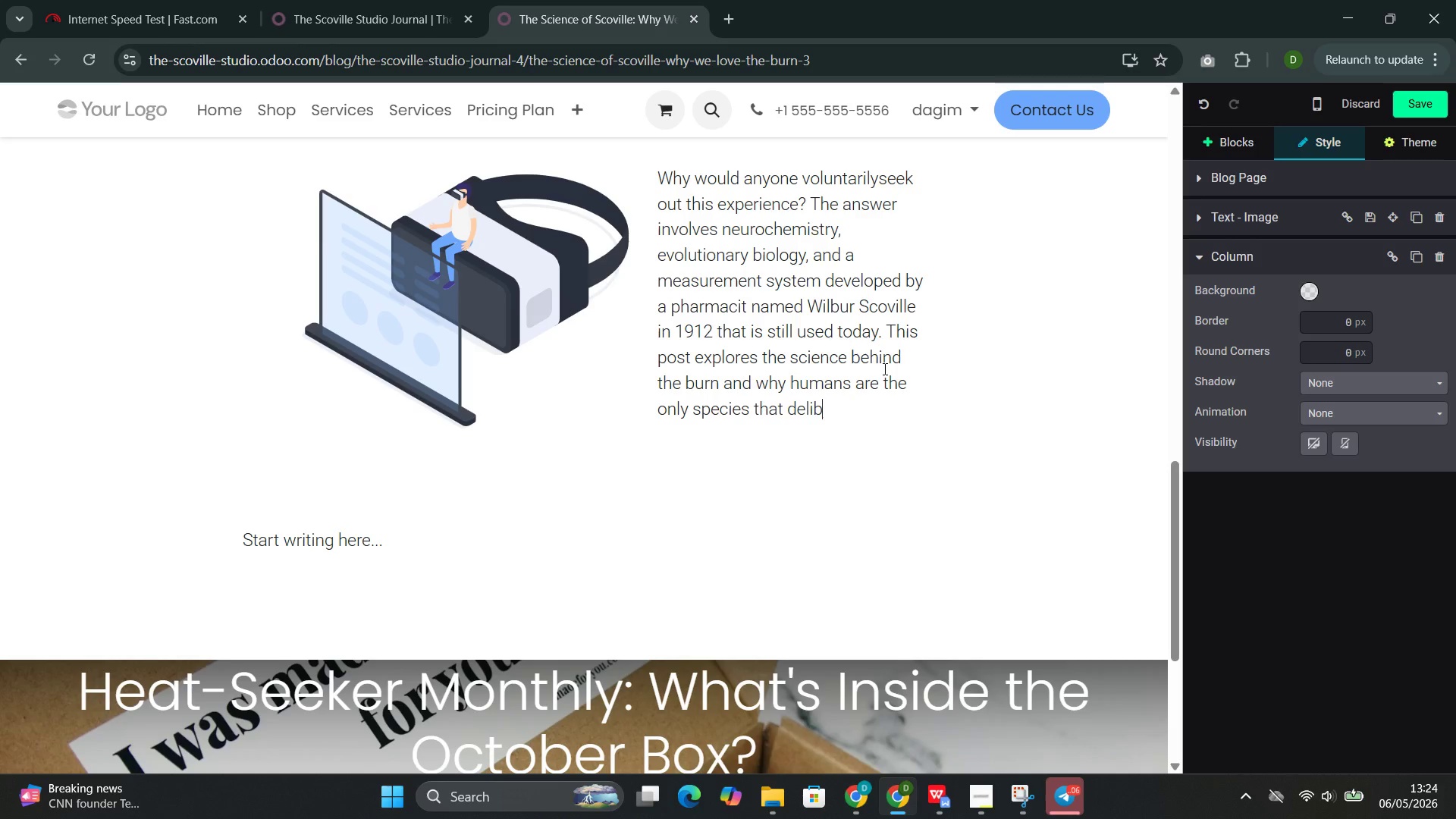 
type(erately seeks it out.)
 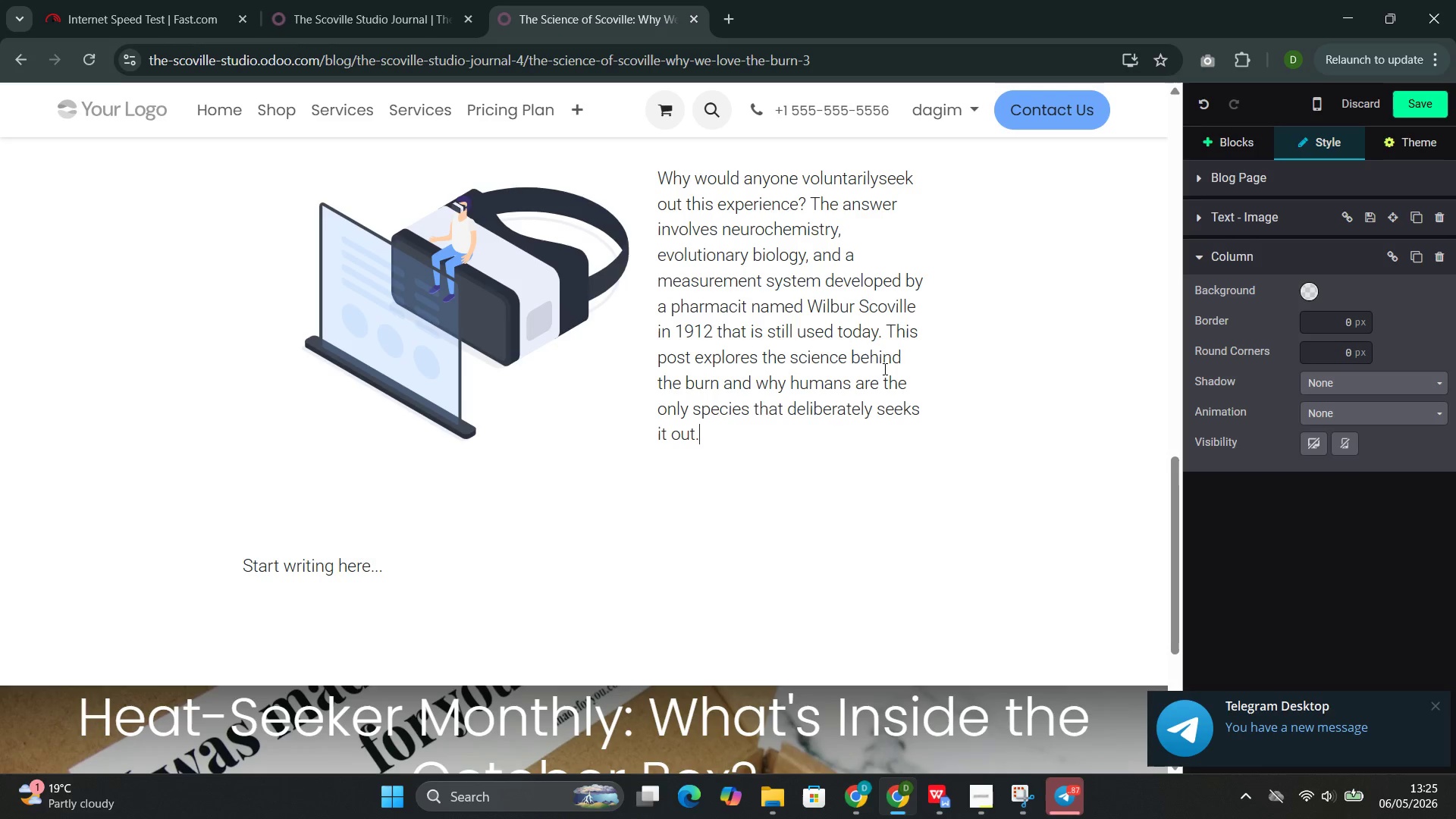 
wait(60.47)
 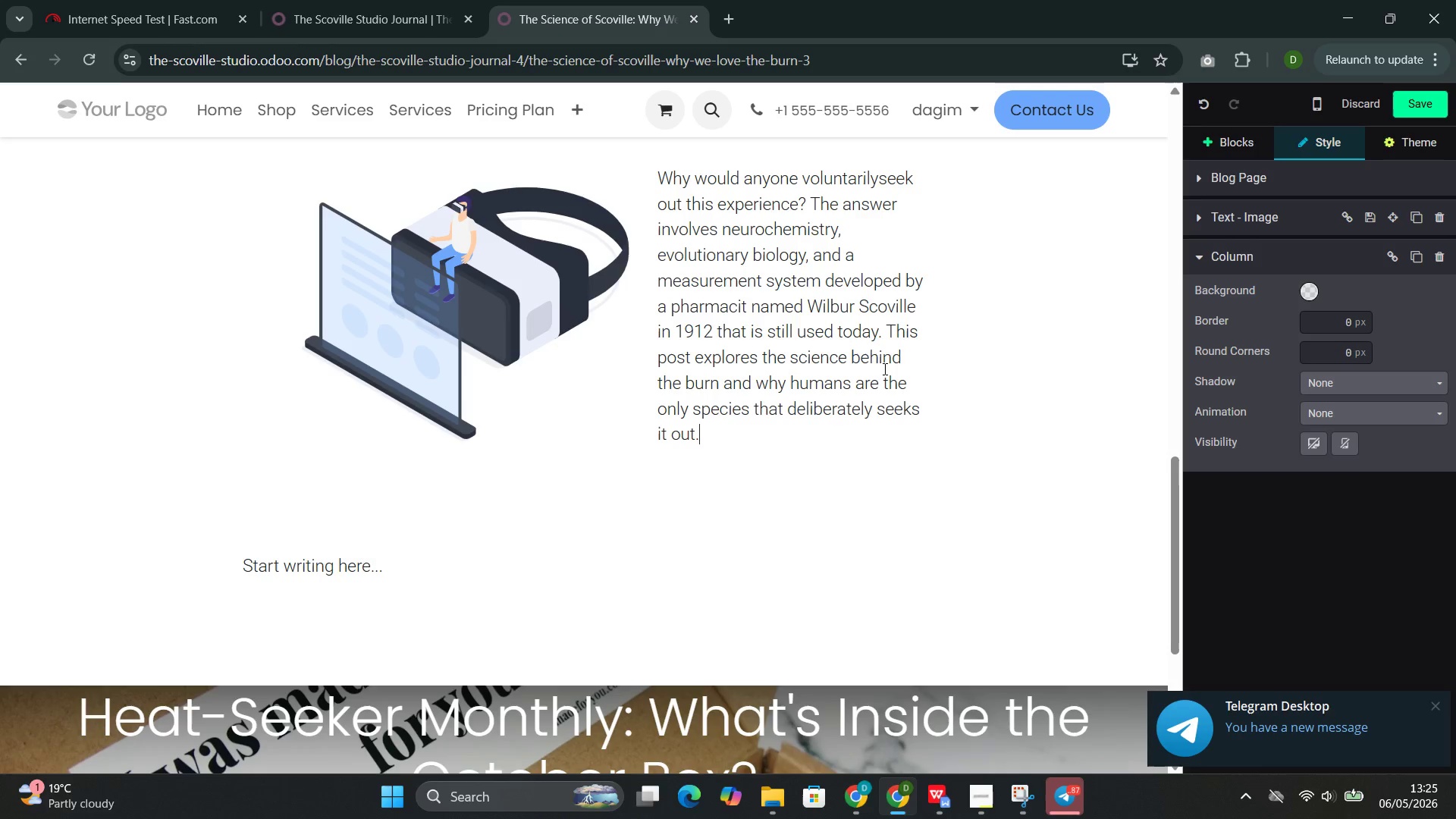 
left_click([1232, 143])
 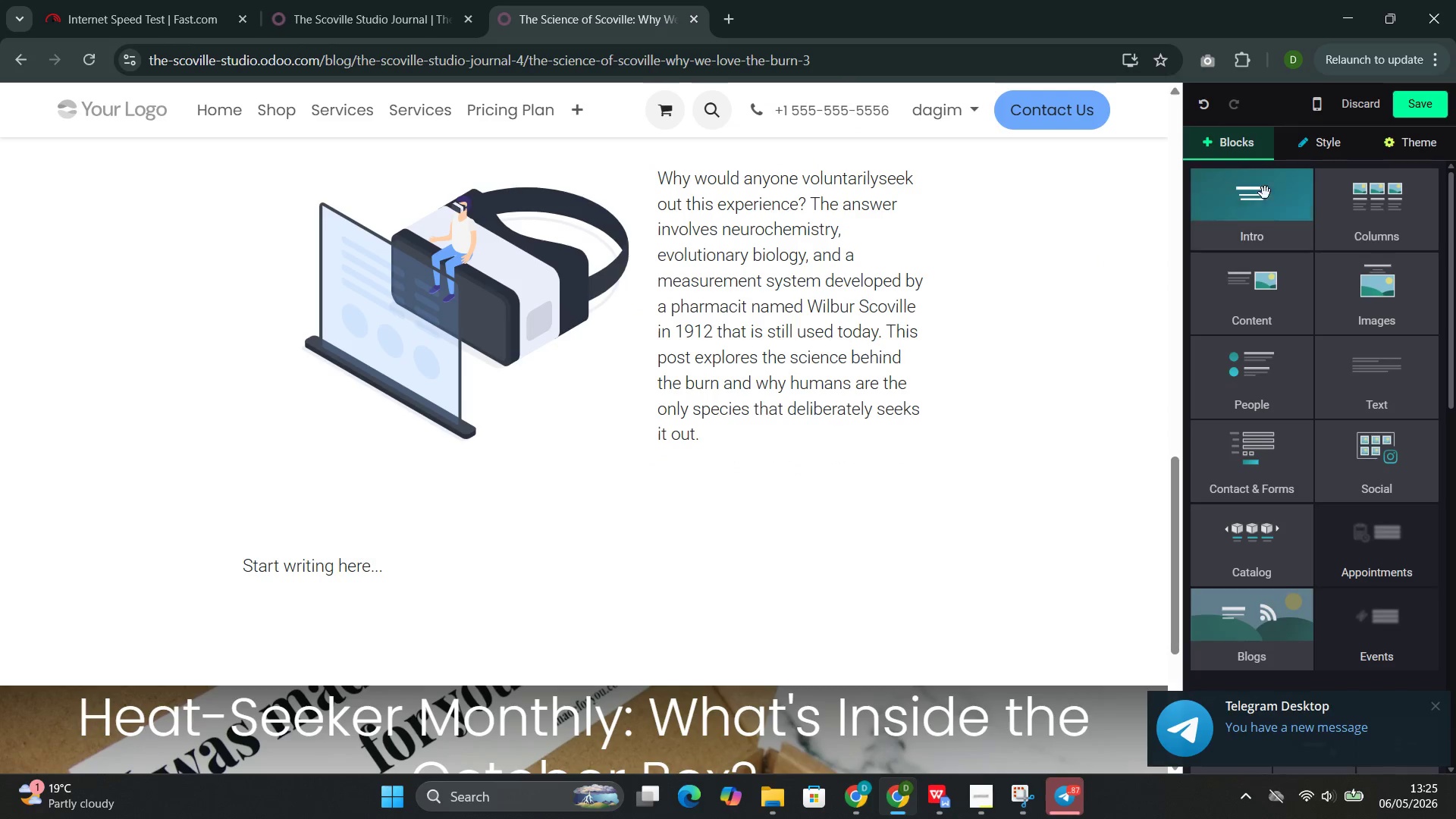 
left_click([1259, 283])
 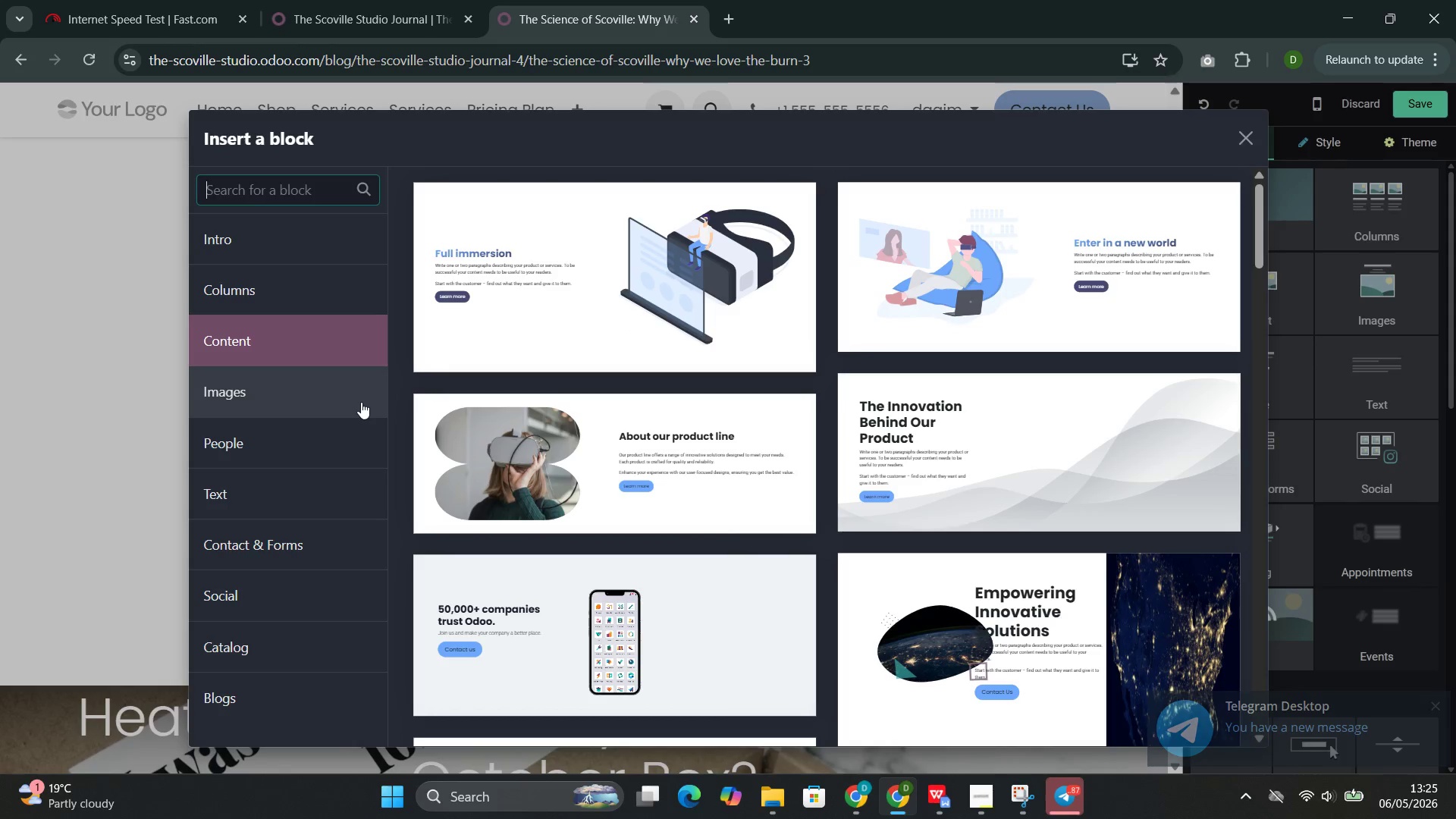 
left_click([310, 477])
 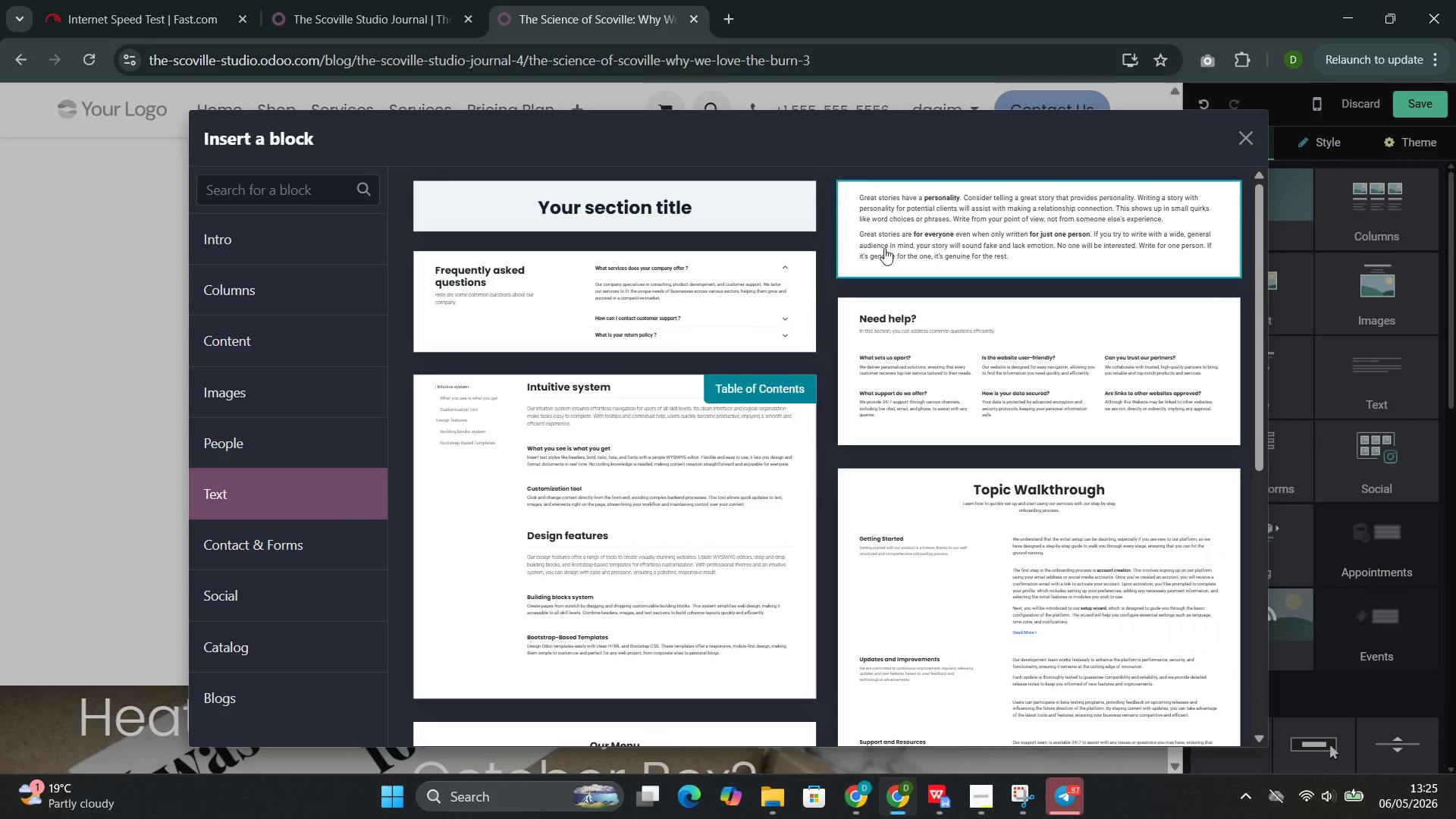 
left_click([922, 224])
 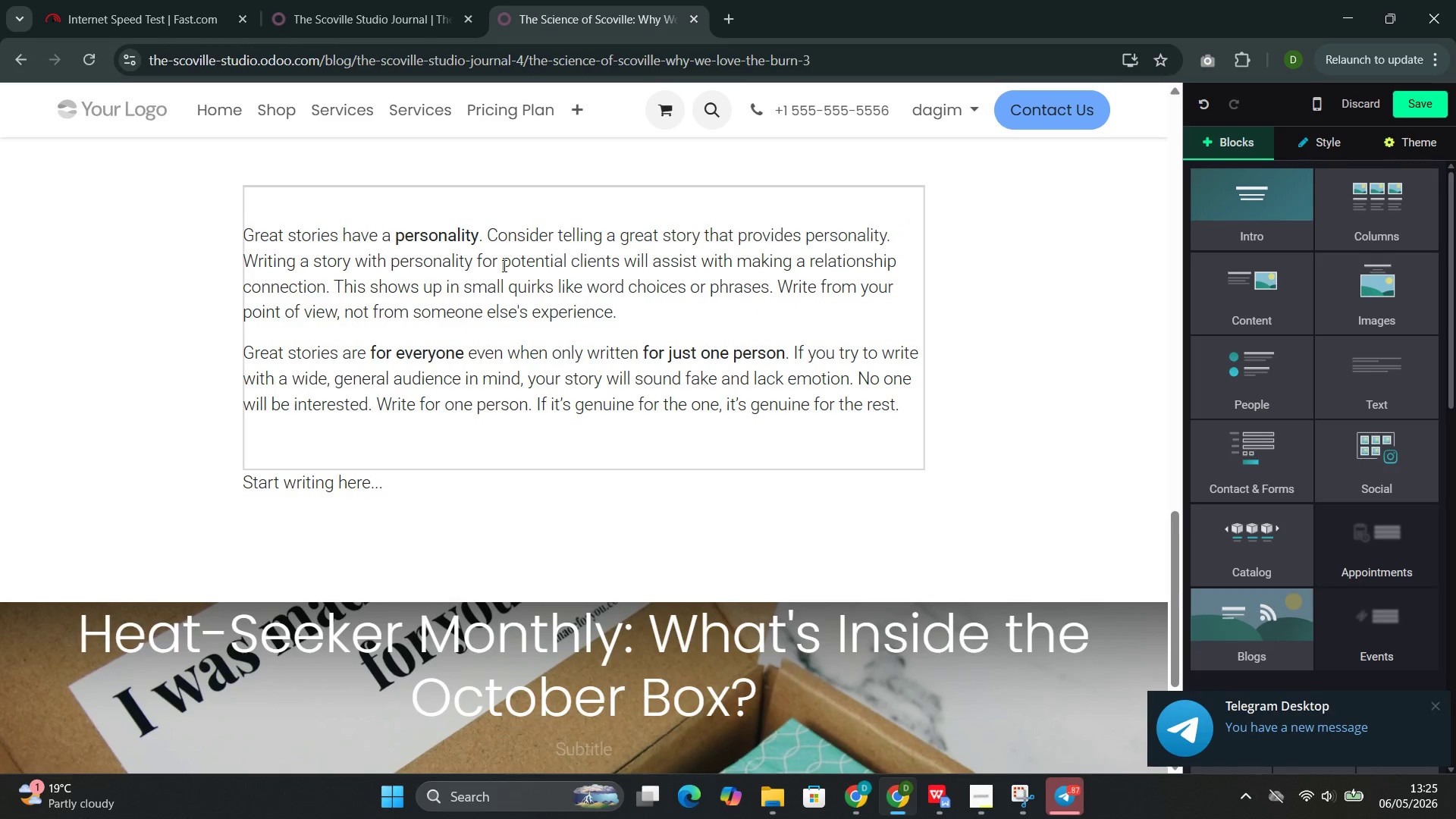 
double_click([503, 265])
 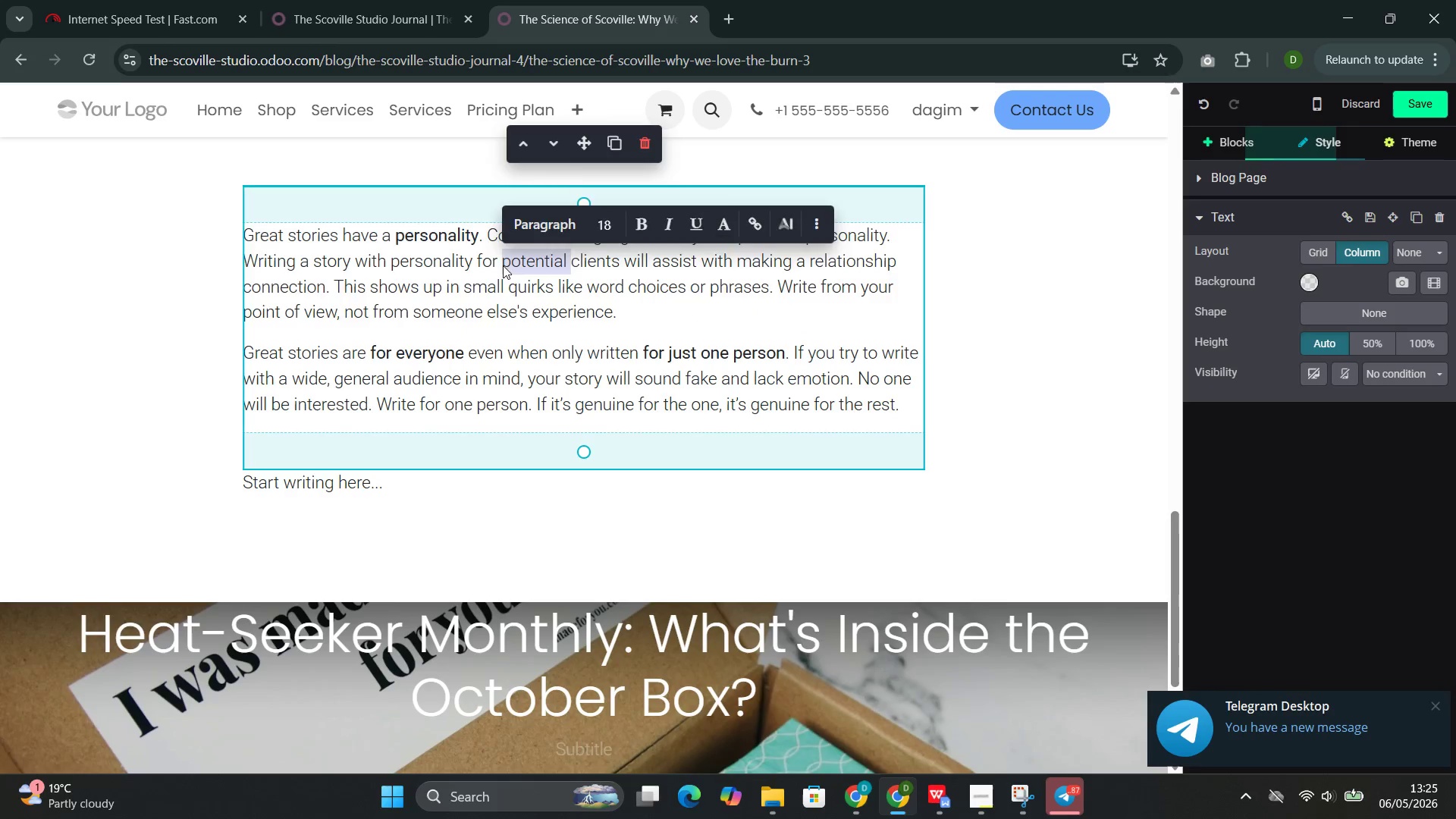 
triple_click([503, 265])
 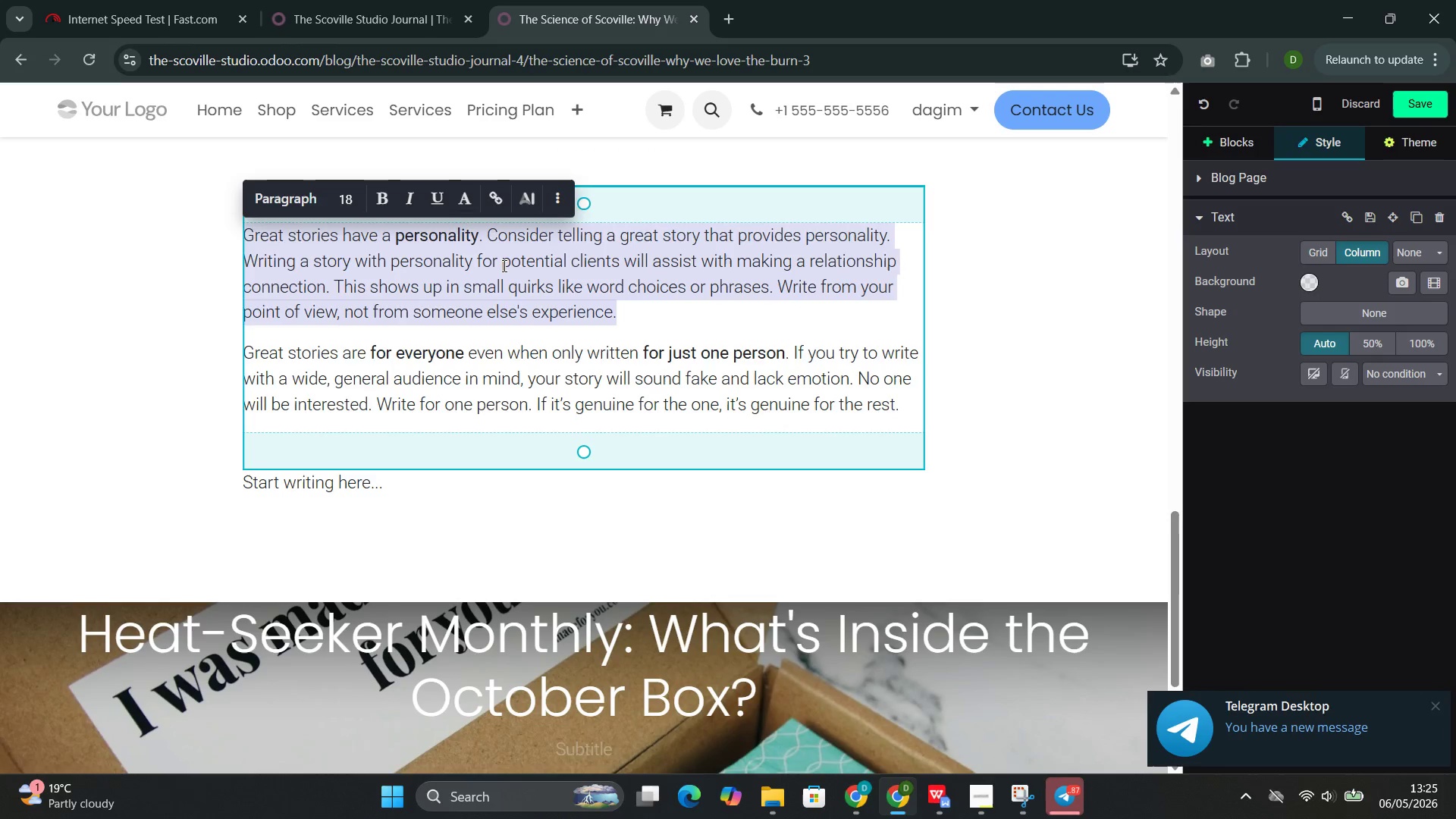 
key(Backspace)
 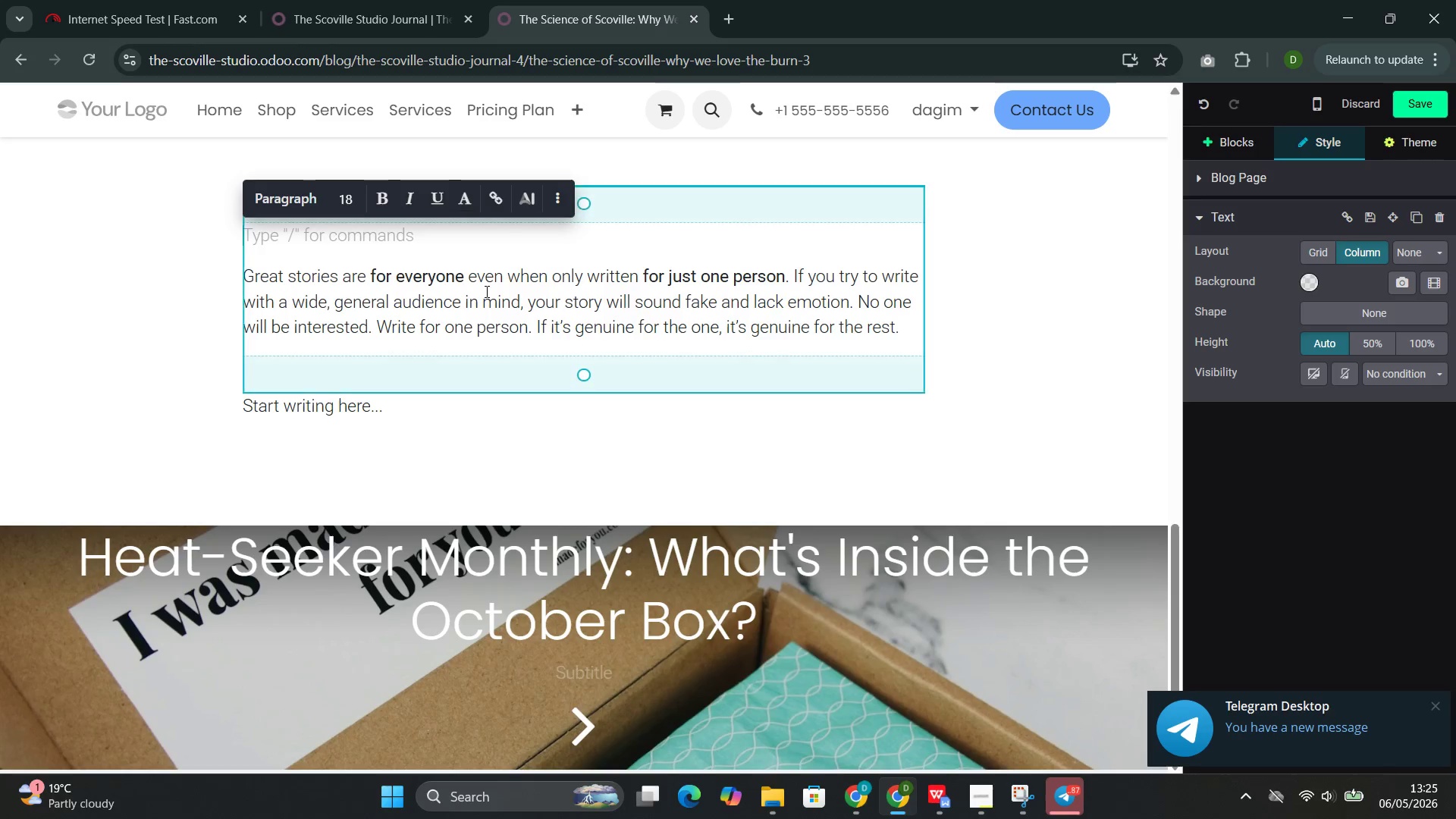 
double_click([485, 291])
 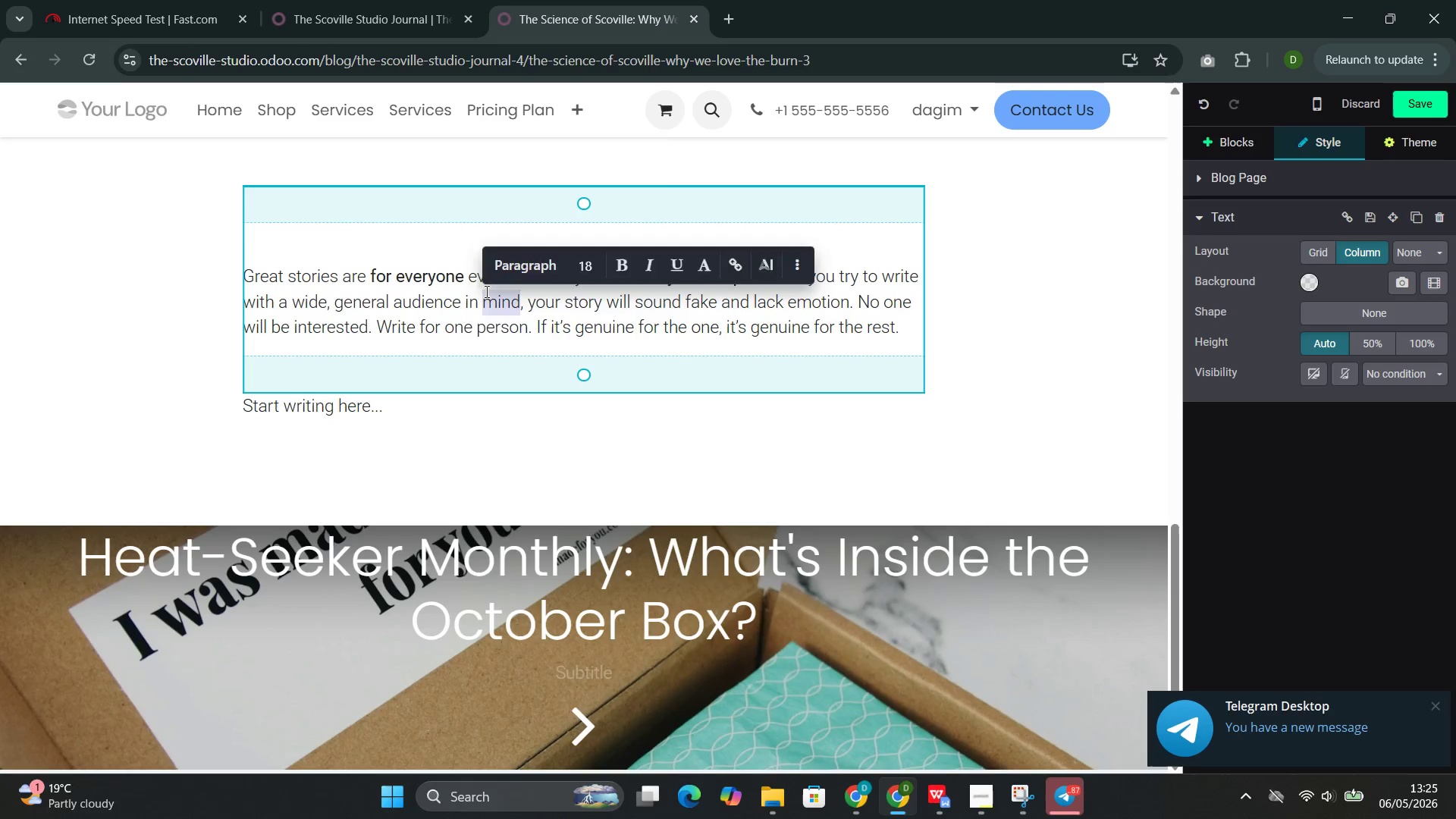 
triple_click([485, 291])
 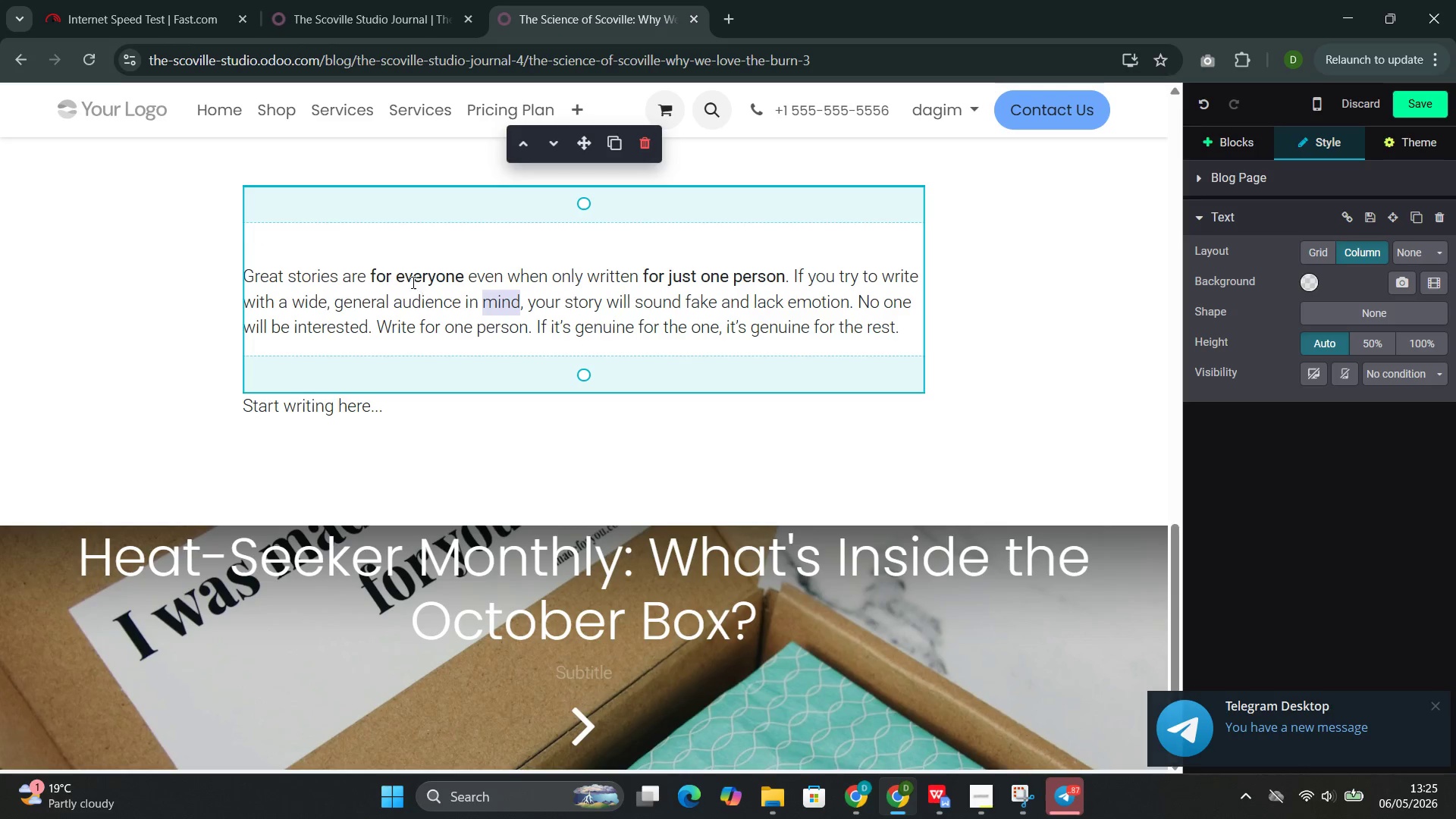 
double_click([412, 282])
 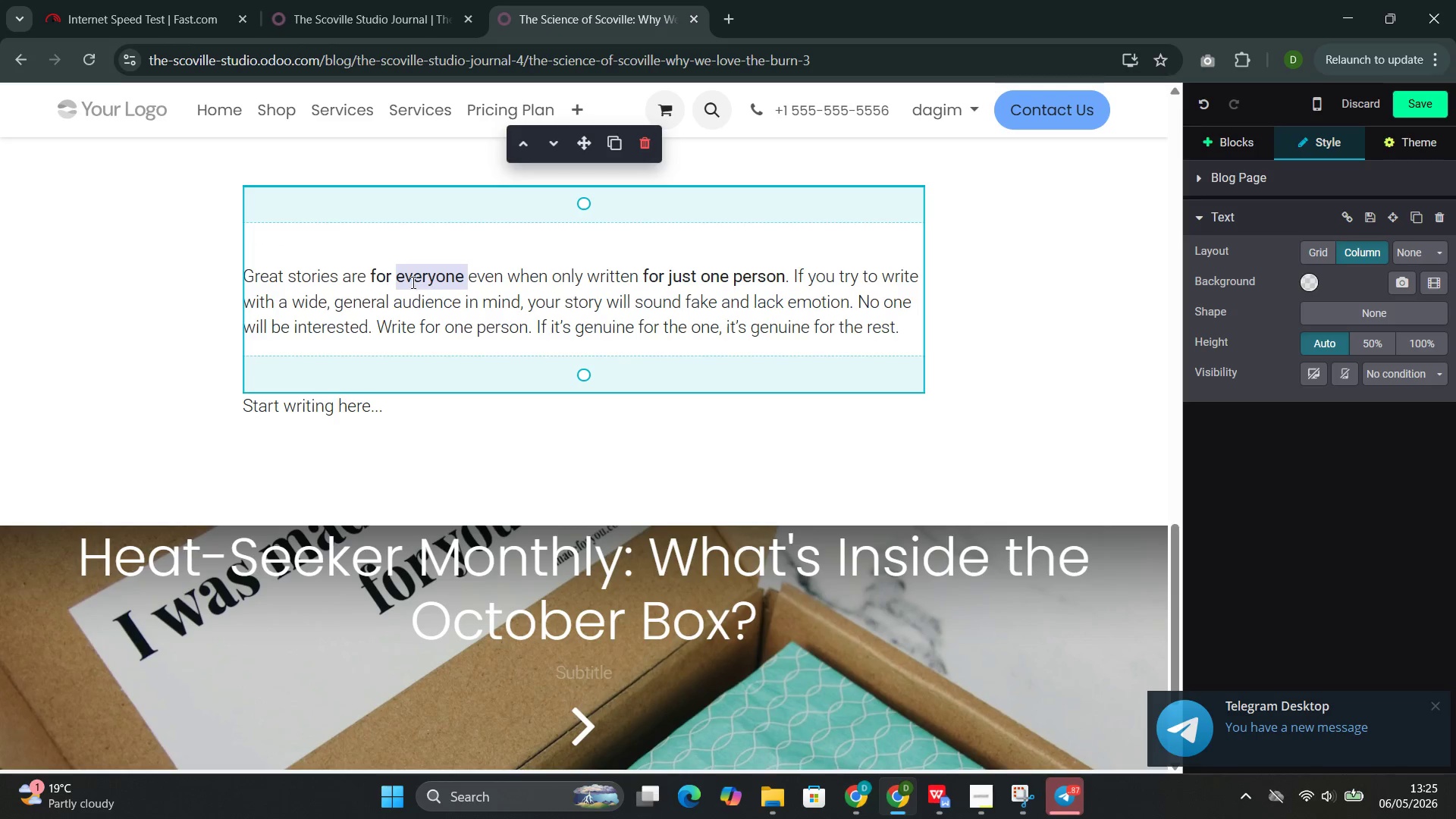 
triple_click([412, 282])
 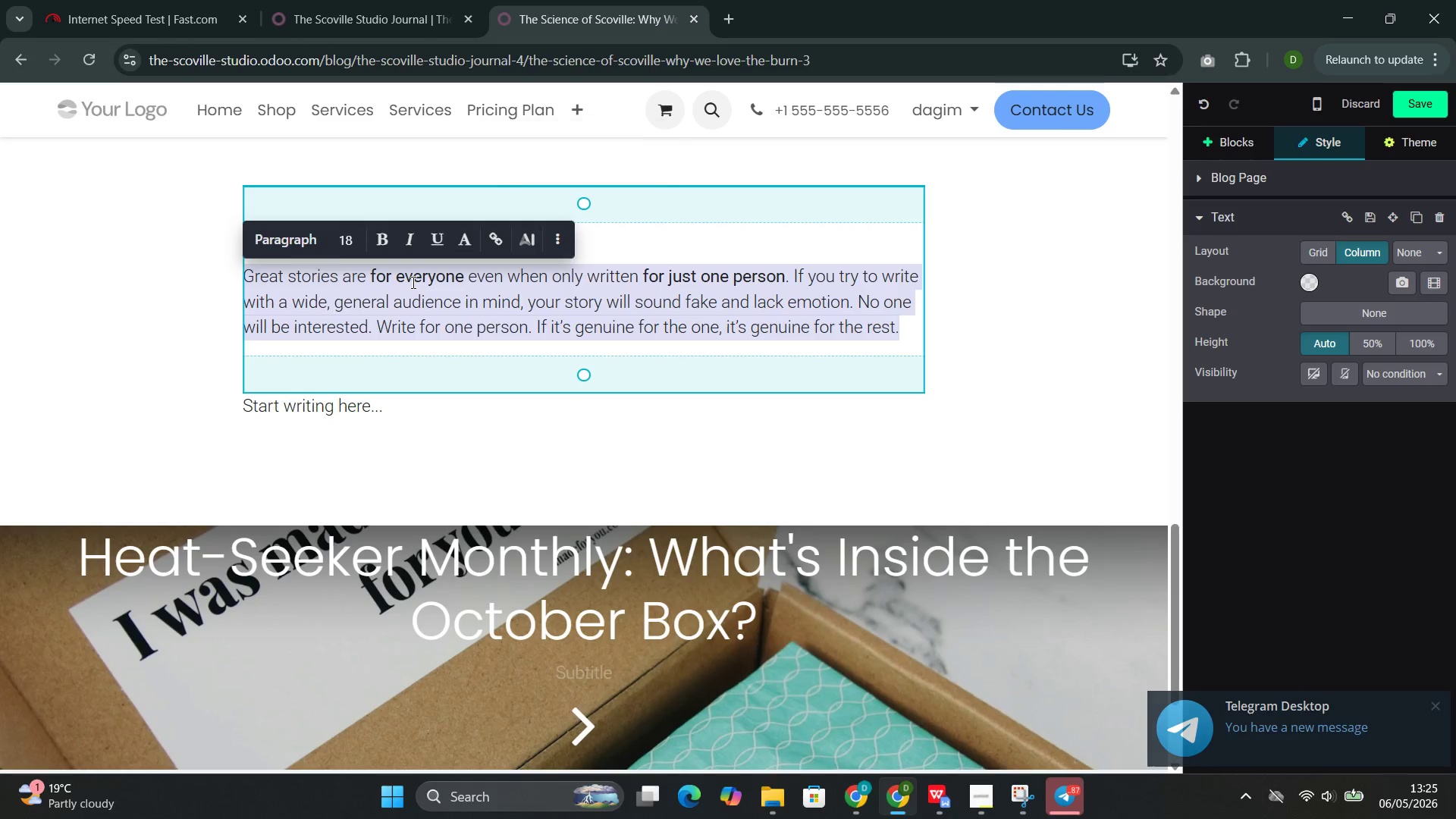 
key(Backspace)
 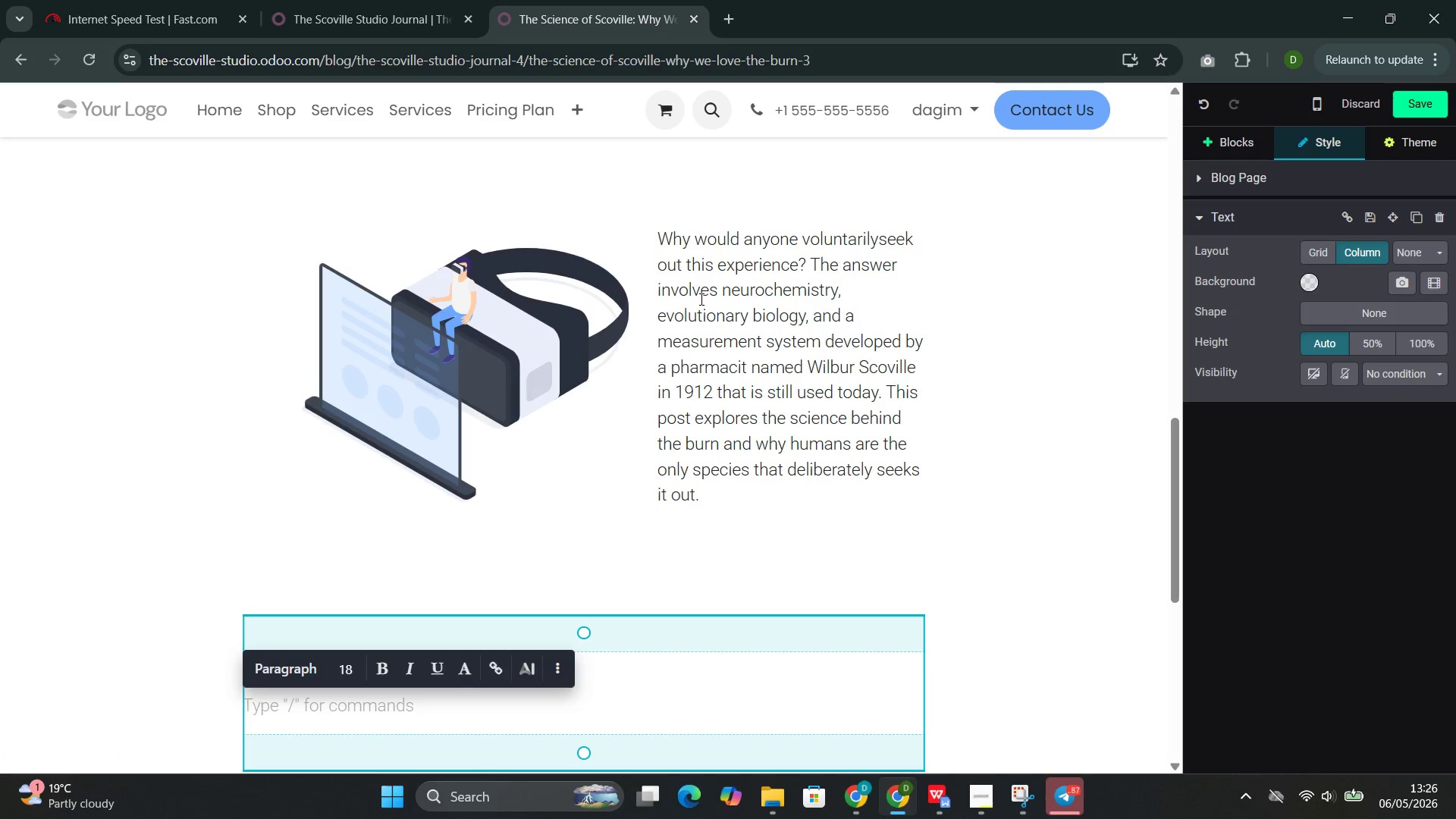 
wait(8.62)
 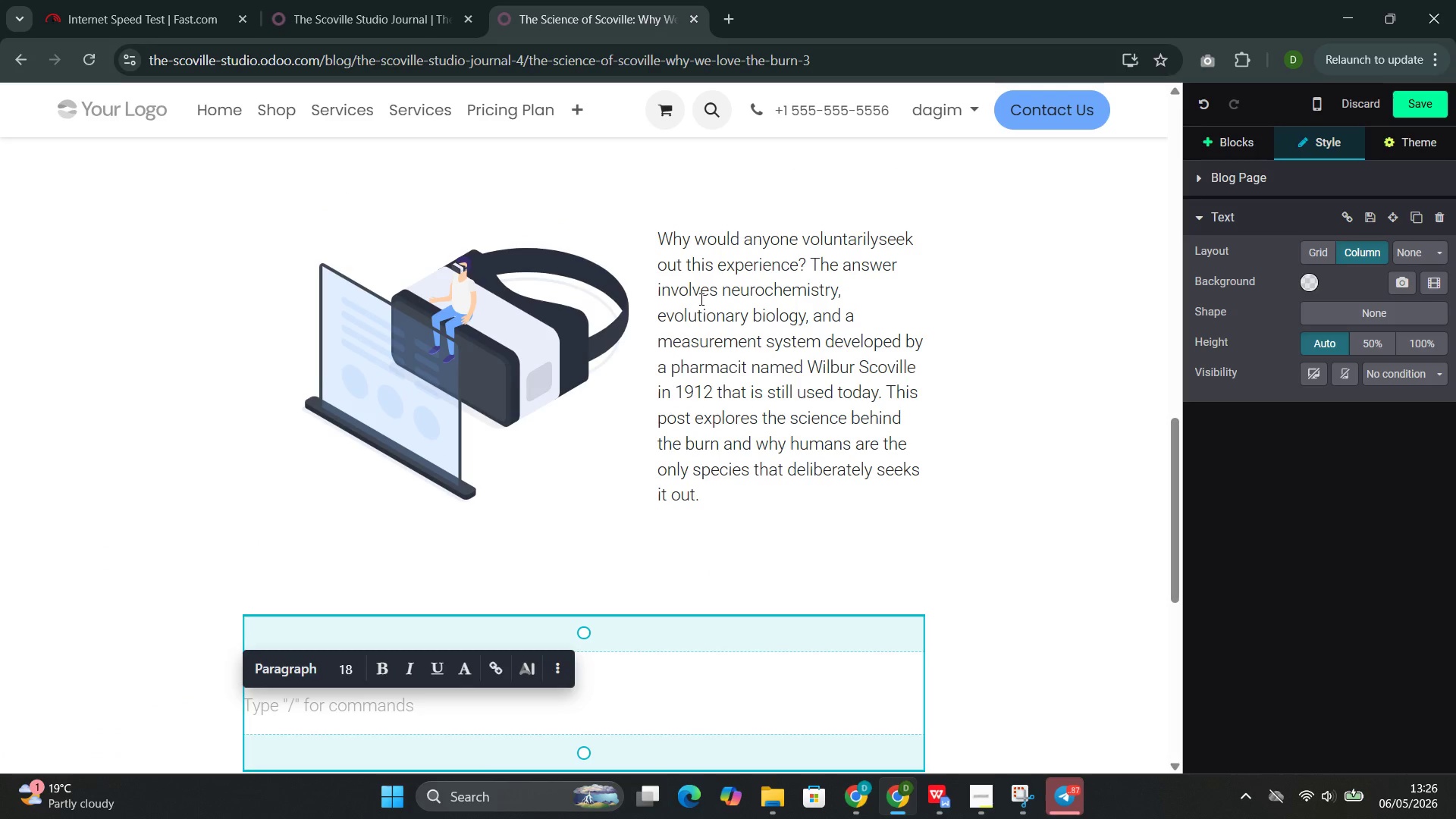 
left_click([589, 205])
 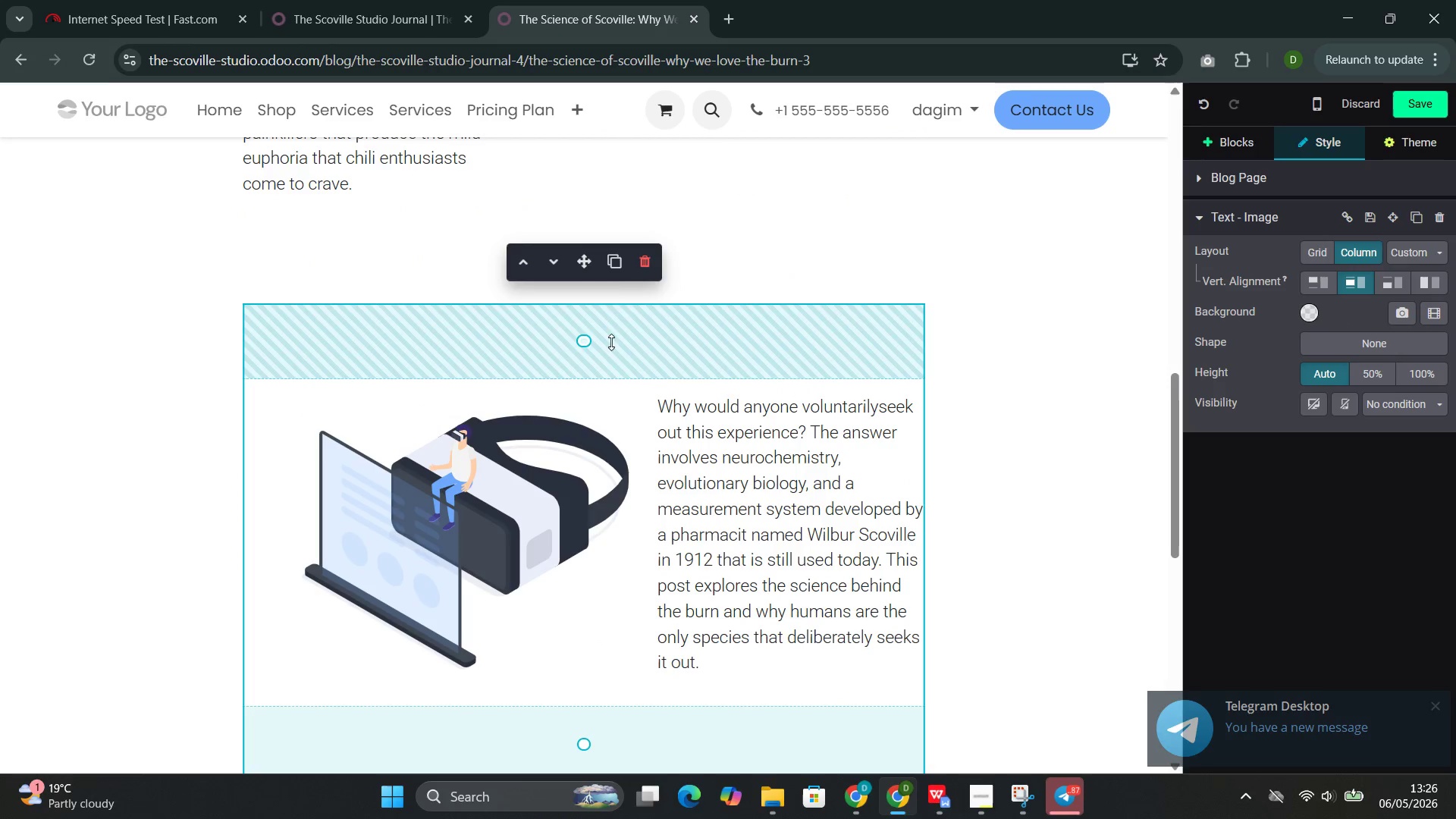 
left_click([615, 275])
 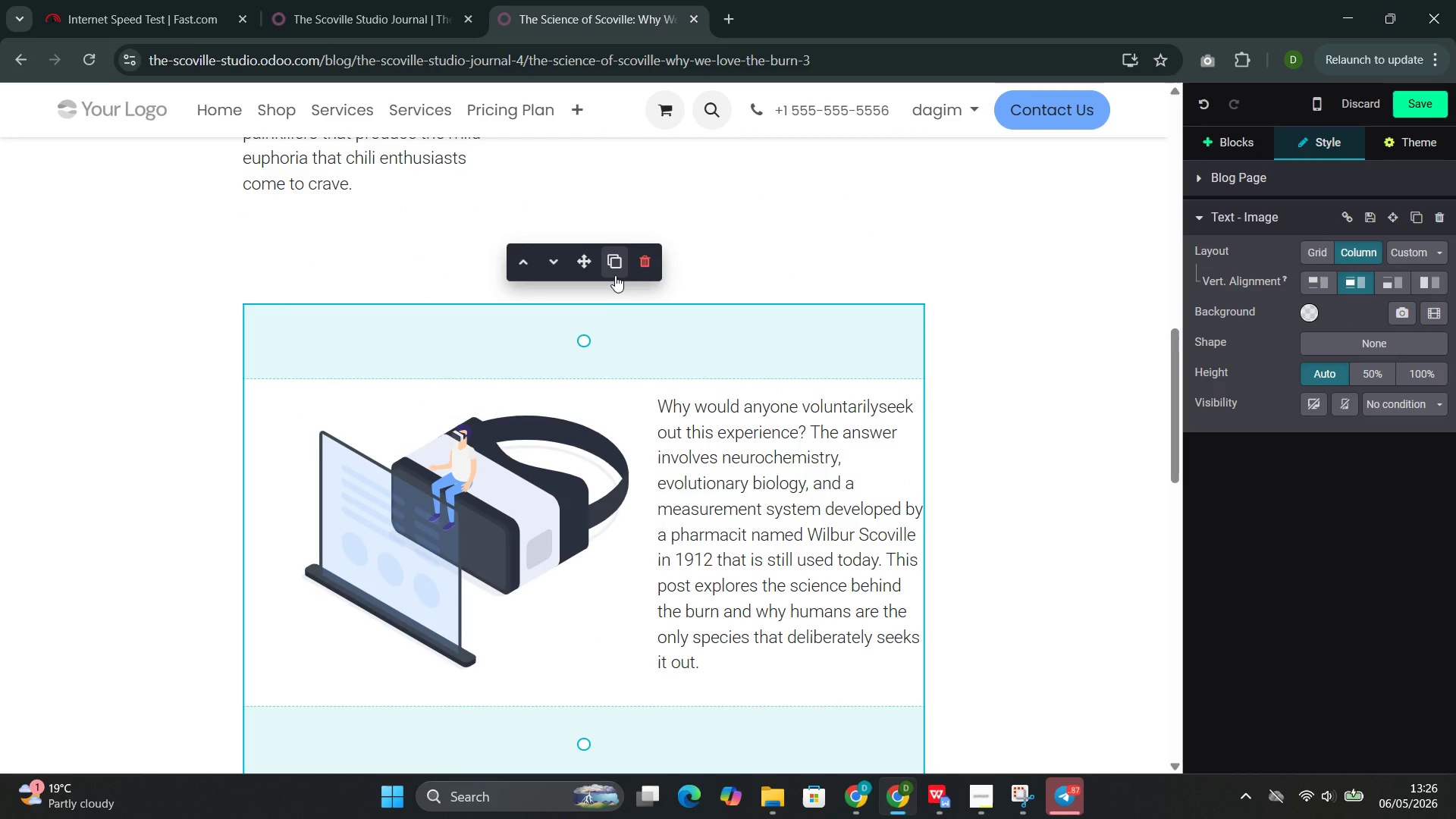 
mouse_move([568, 411])
 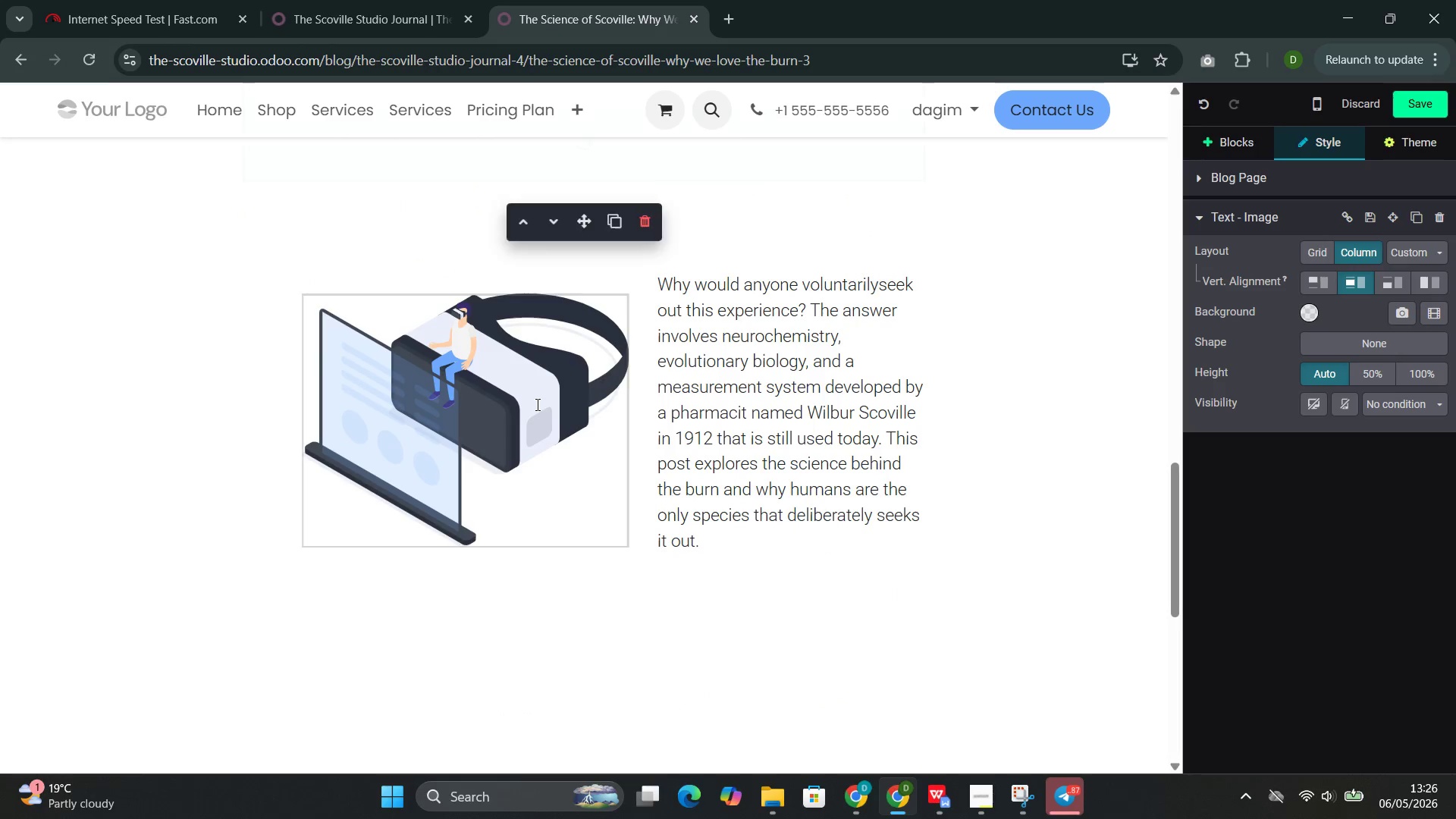 
left_click([536, 404])
 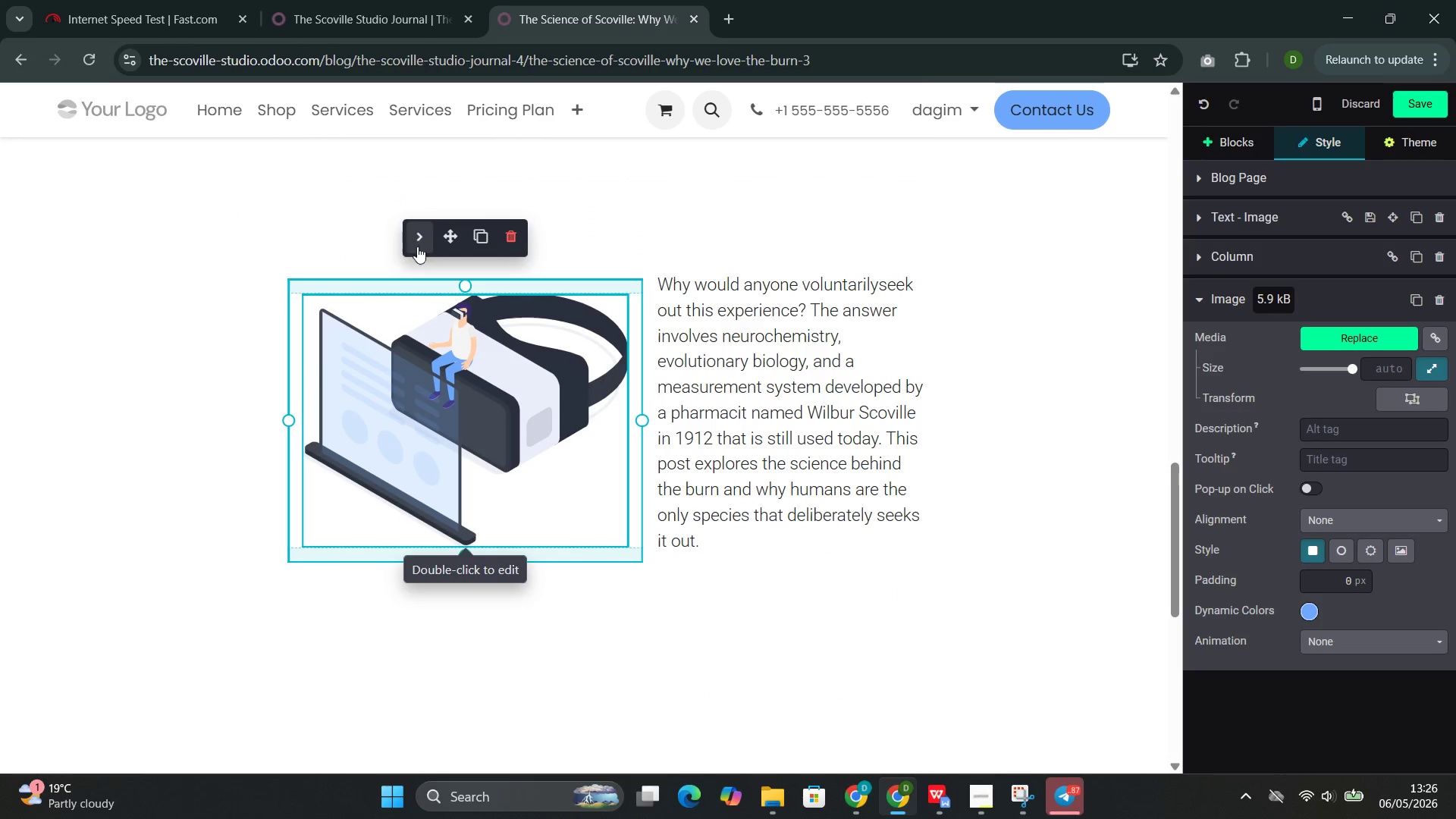 
left_click([416, 229])
 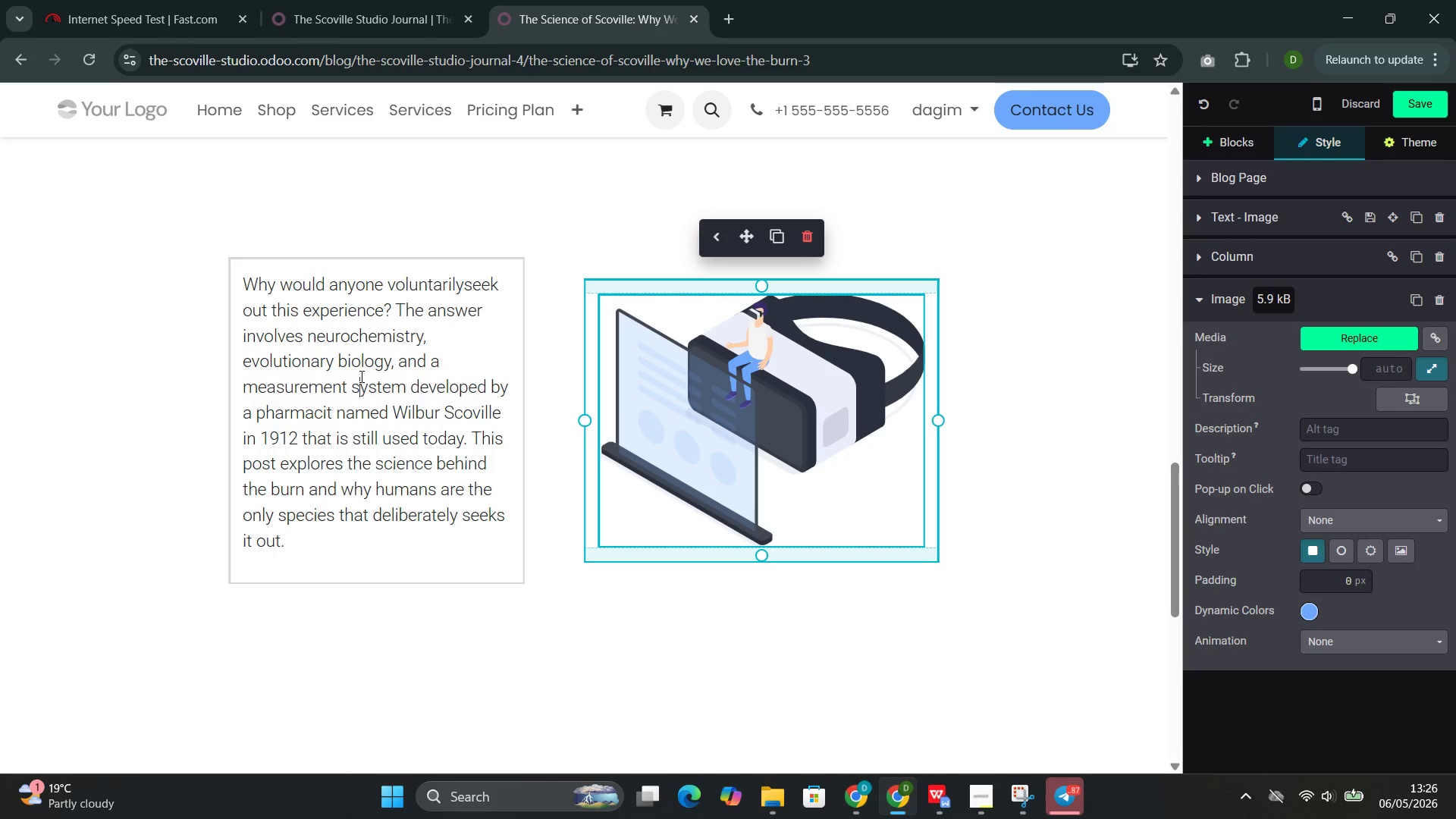 
double_click([360, 376])
 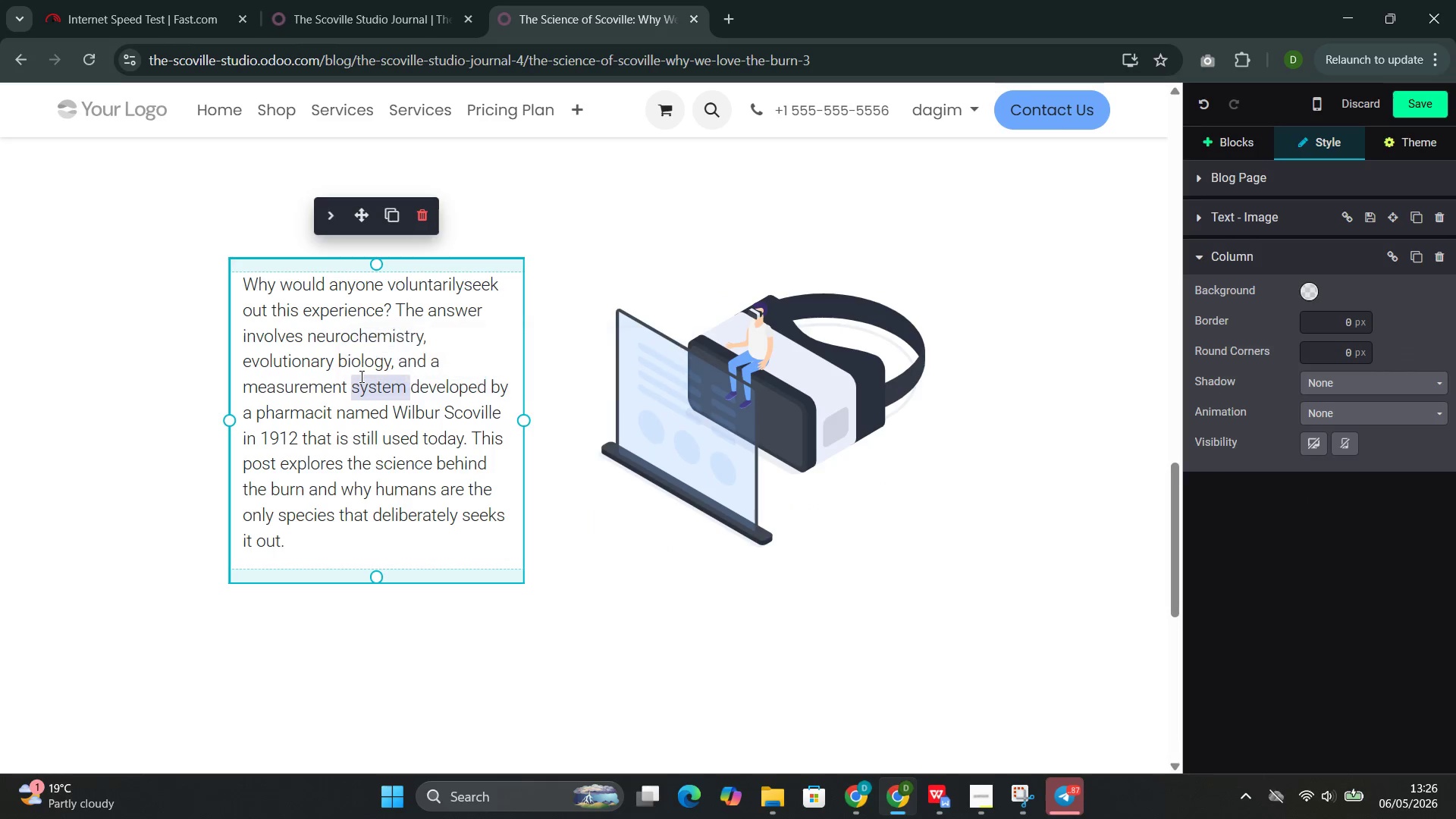 
triple_click([360, 376])
 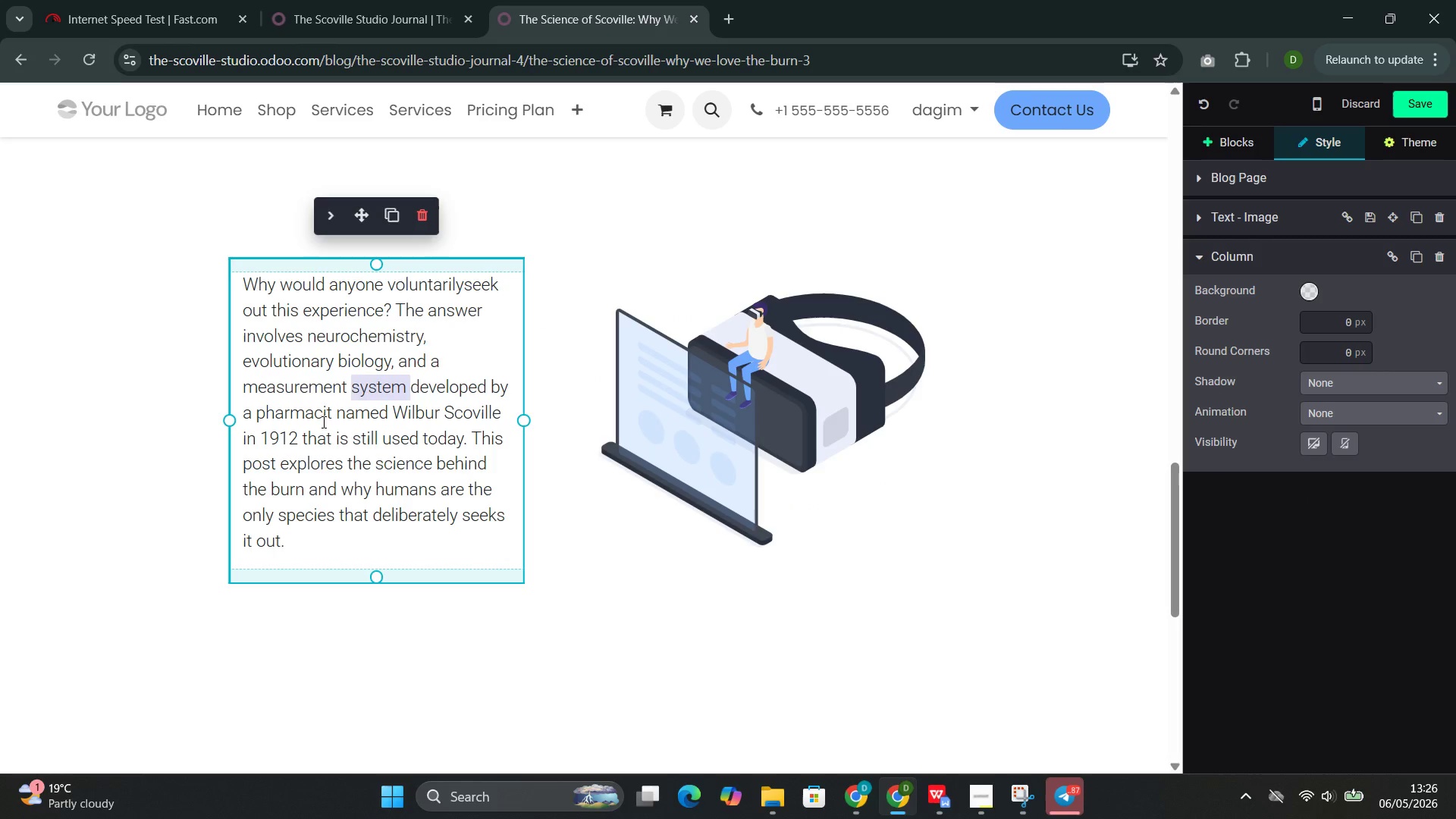 
double_click([322, 422])
 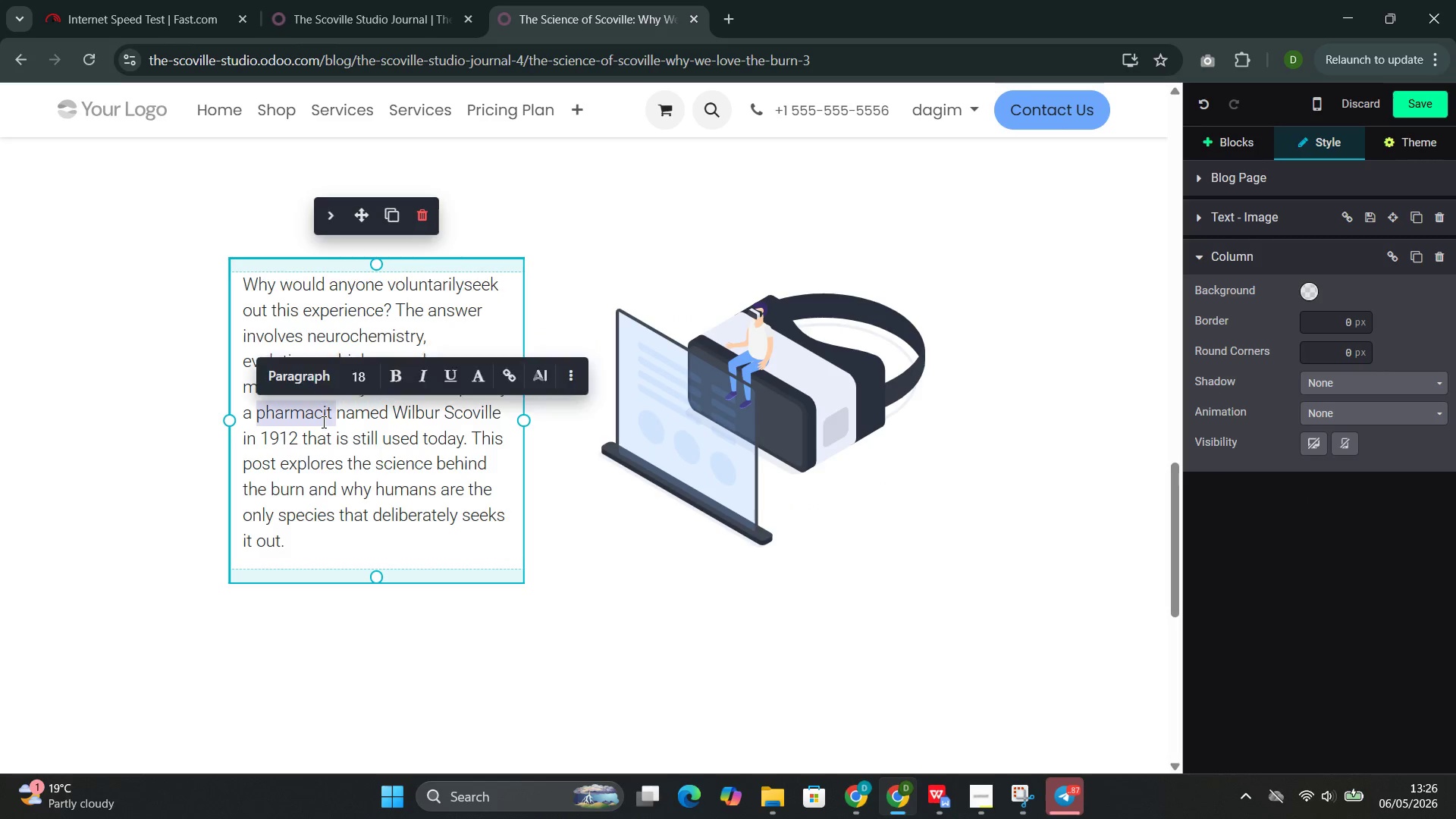 
triple_click([322, 422])
 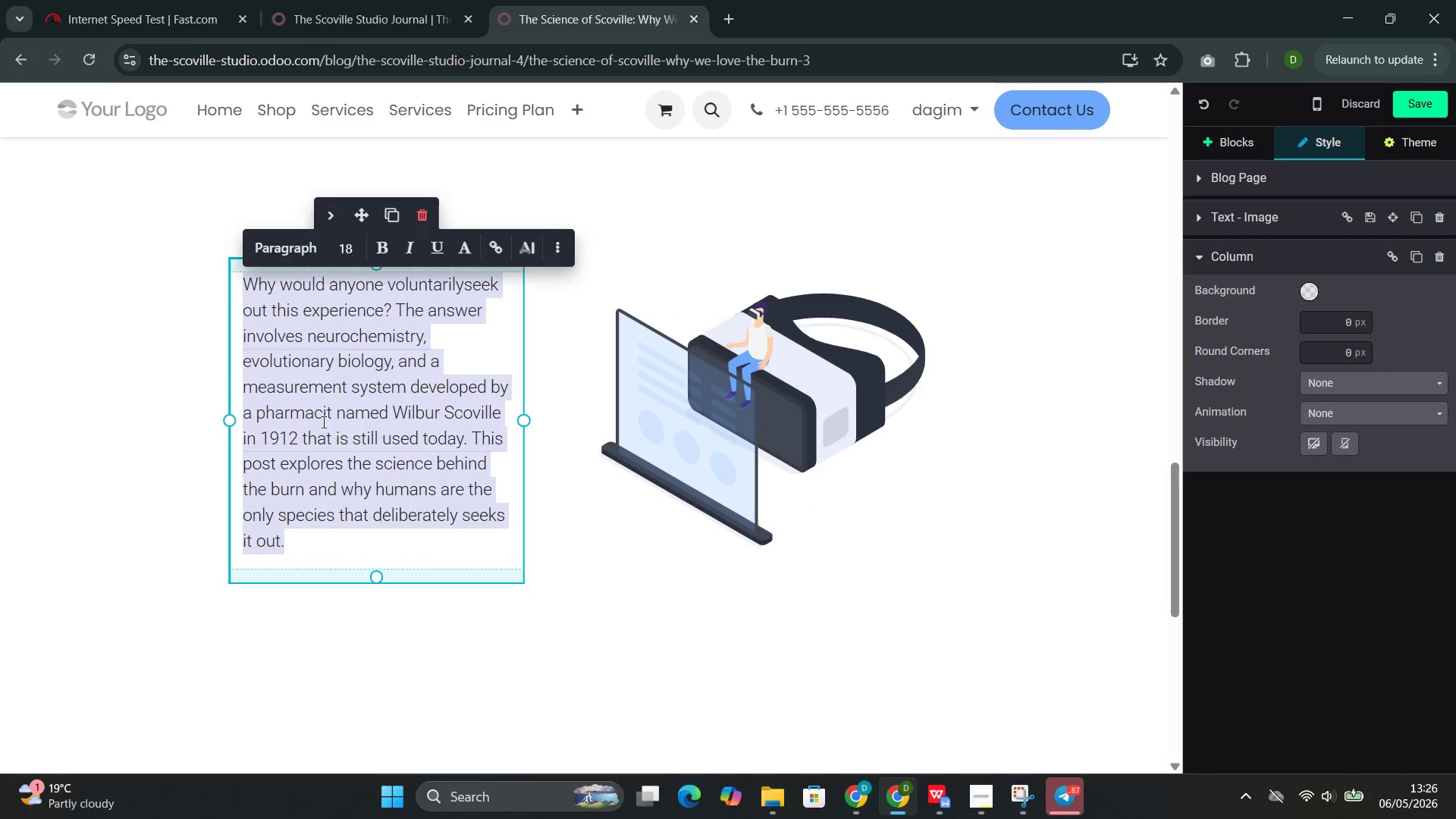 
triple_click([322, 422])
 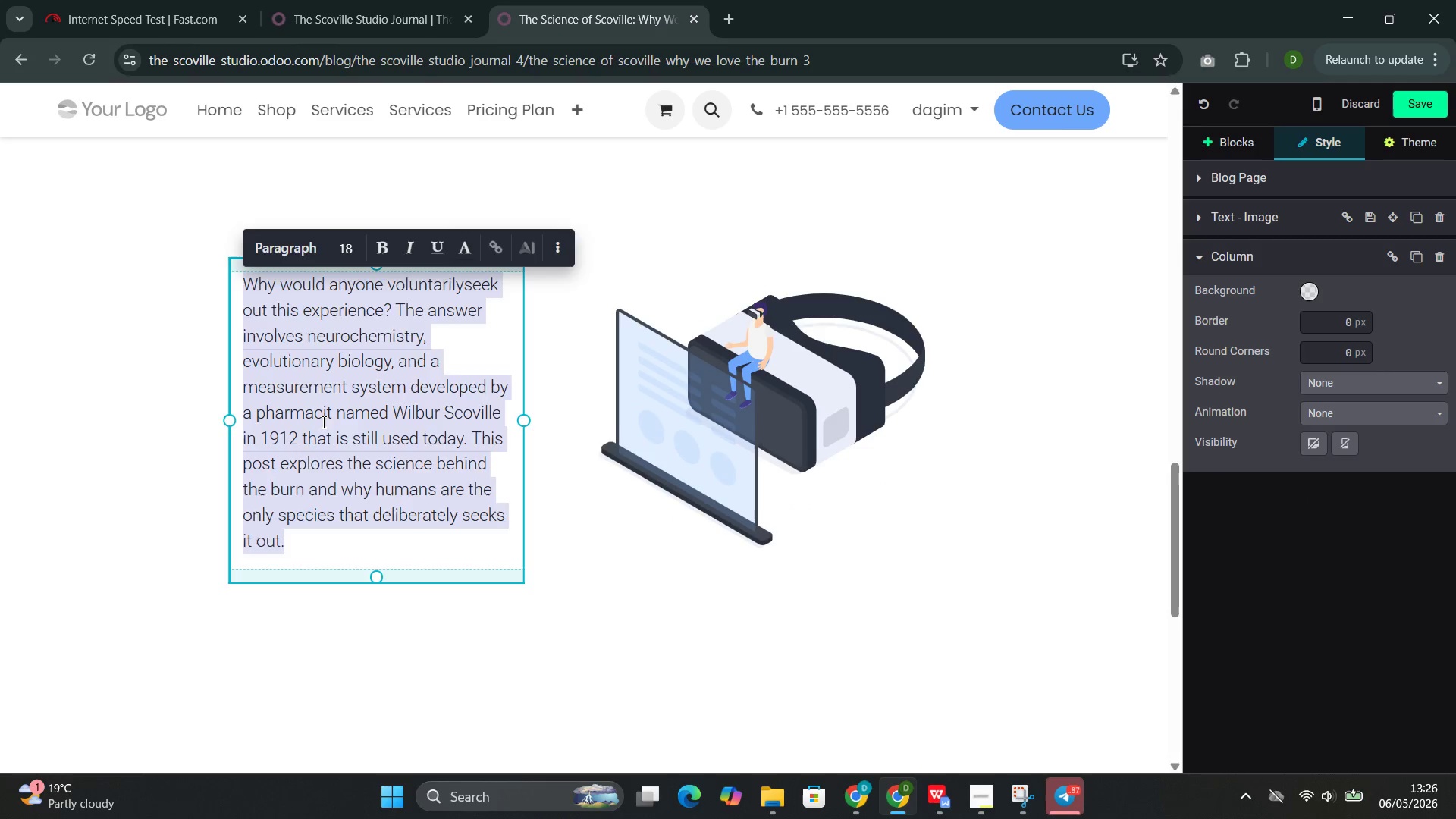 
key(Backspace)
 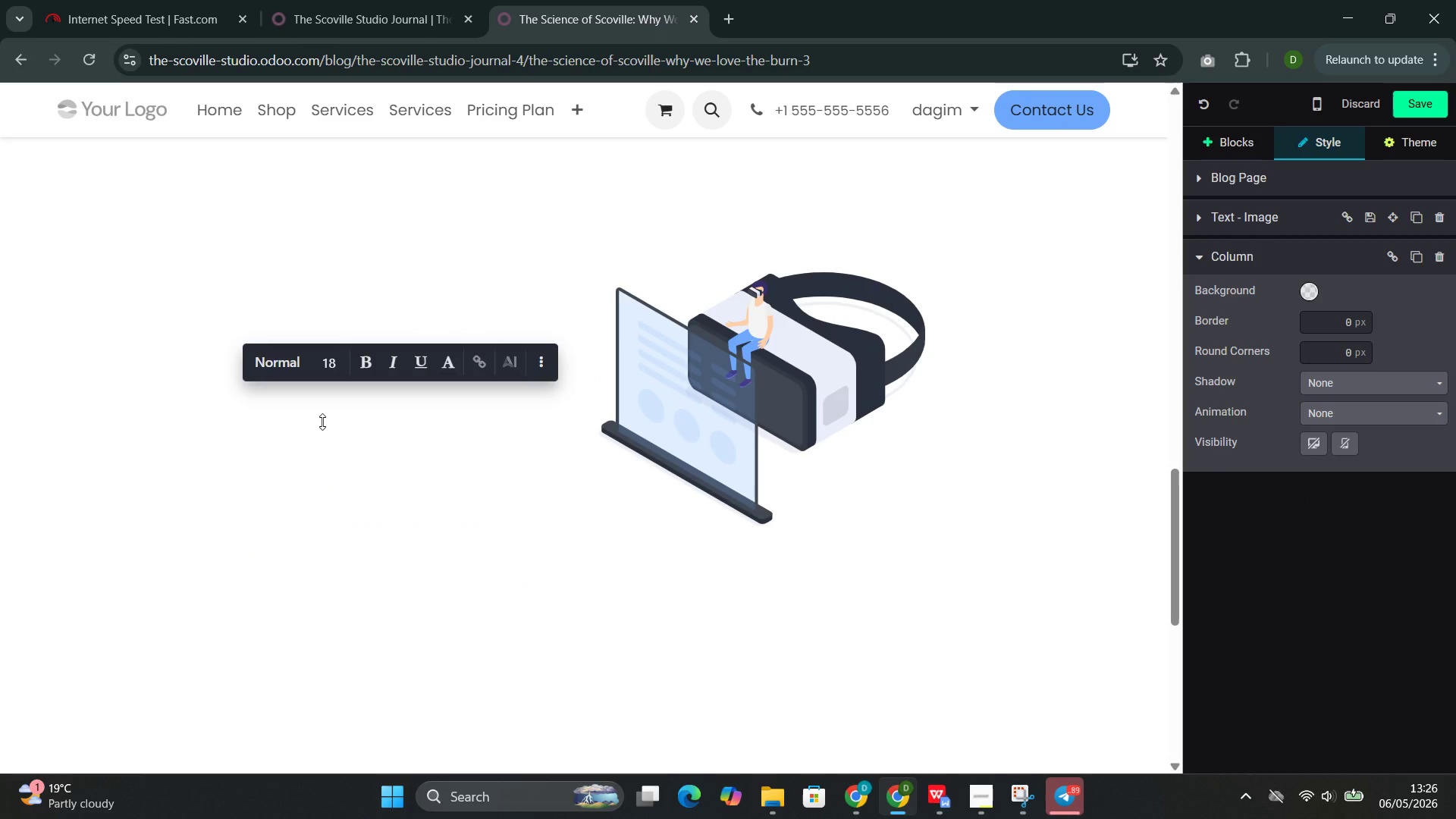 
wait(5.23)
 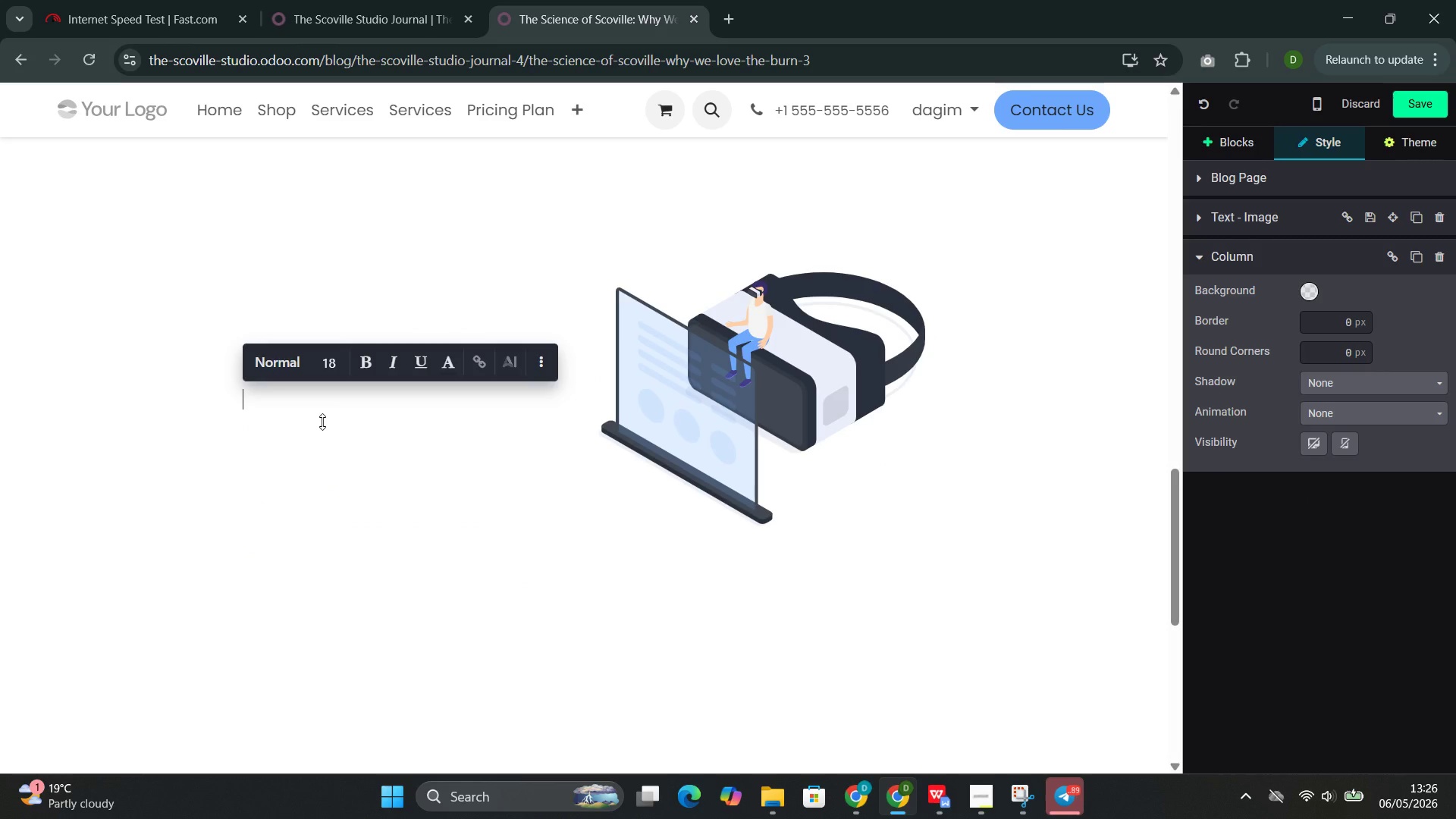 
type(The Sc)
 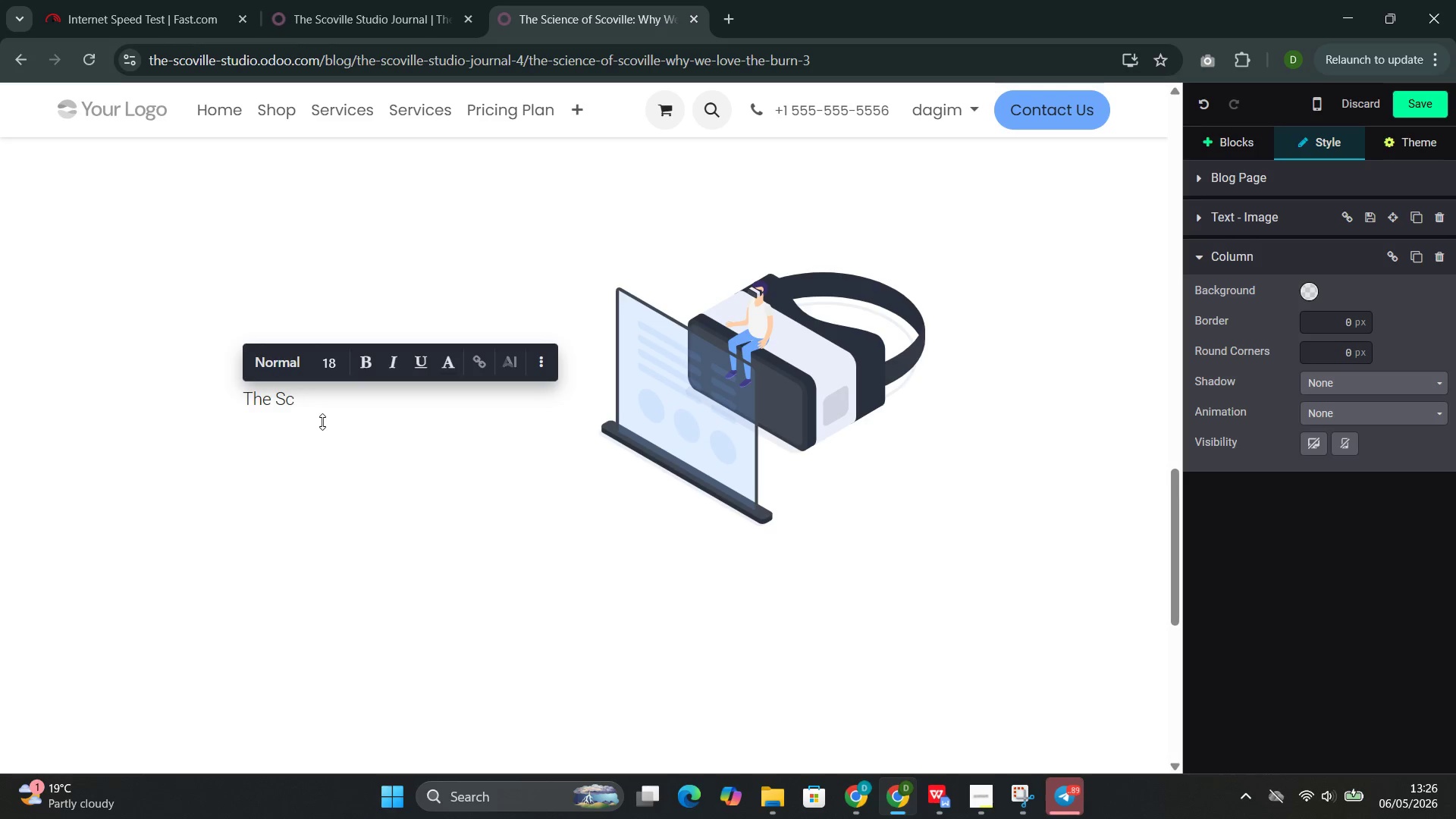 
type(oville Scale Explaine )
 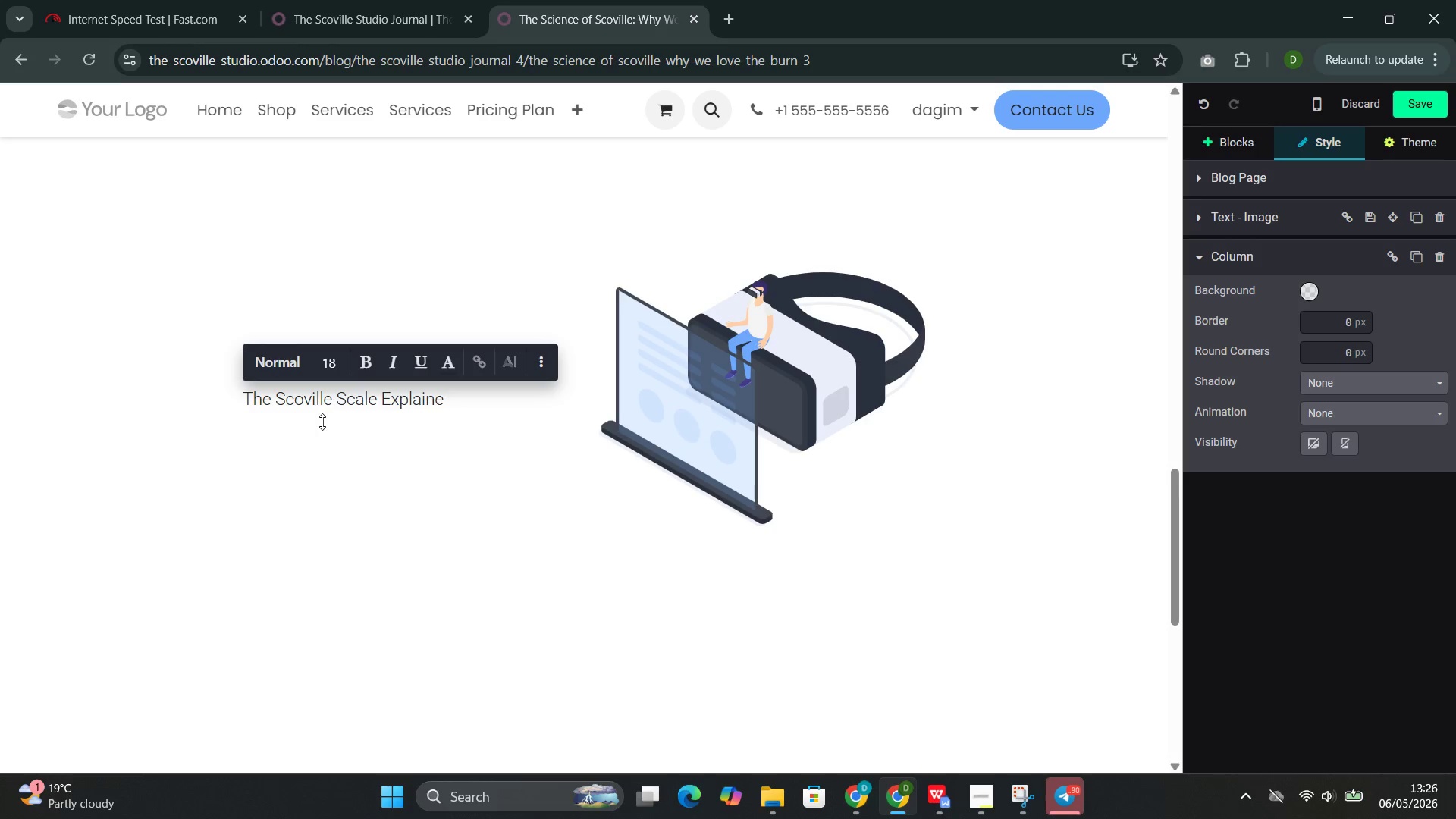 
wait(12.2)
 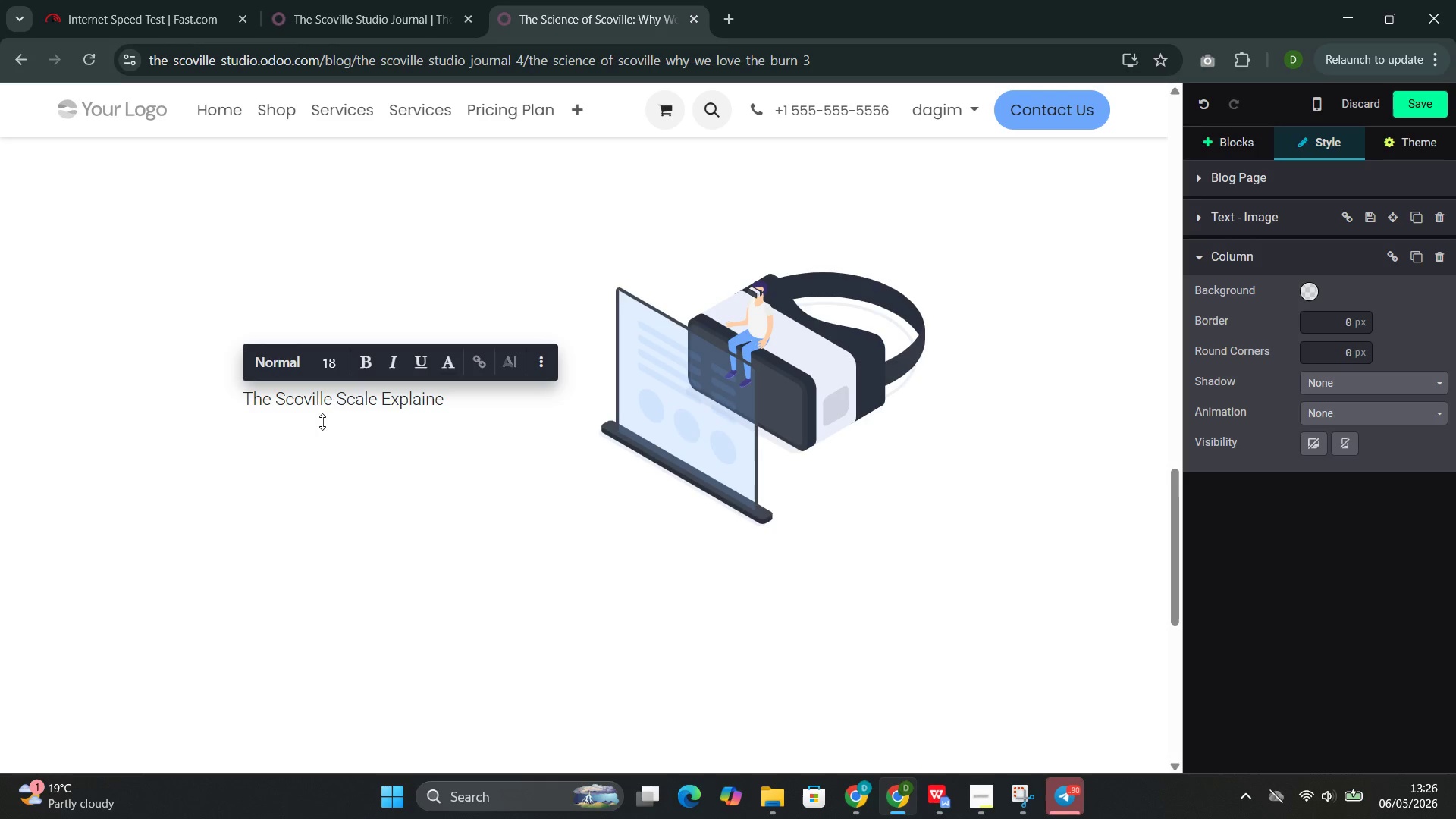 
double_click([304, 398])
 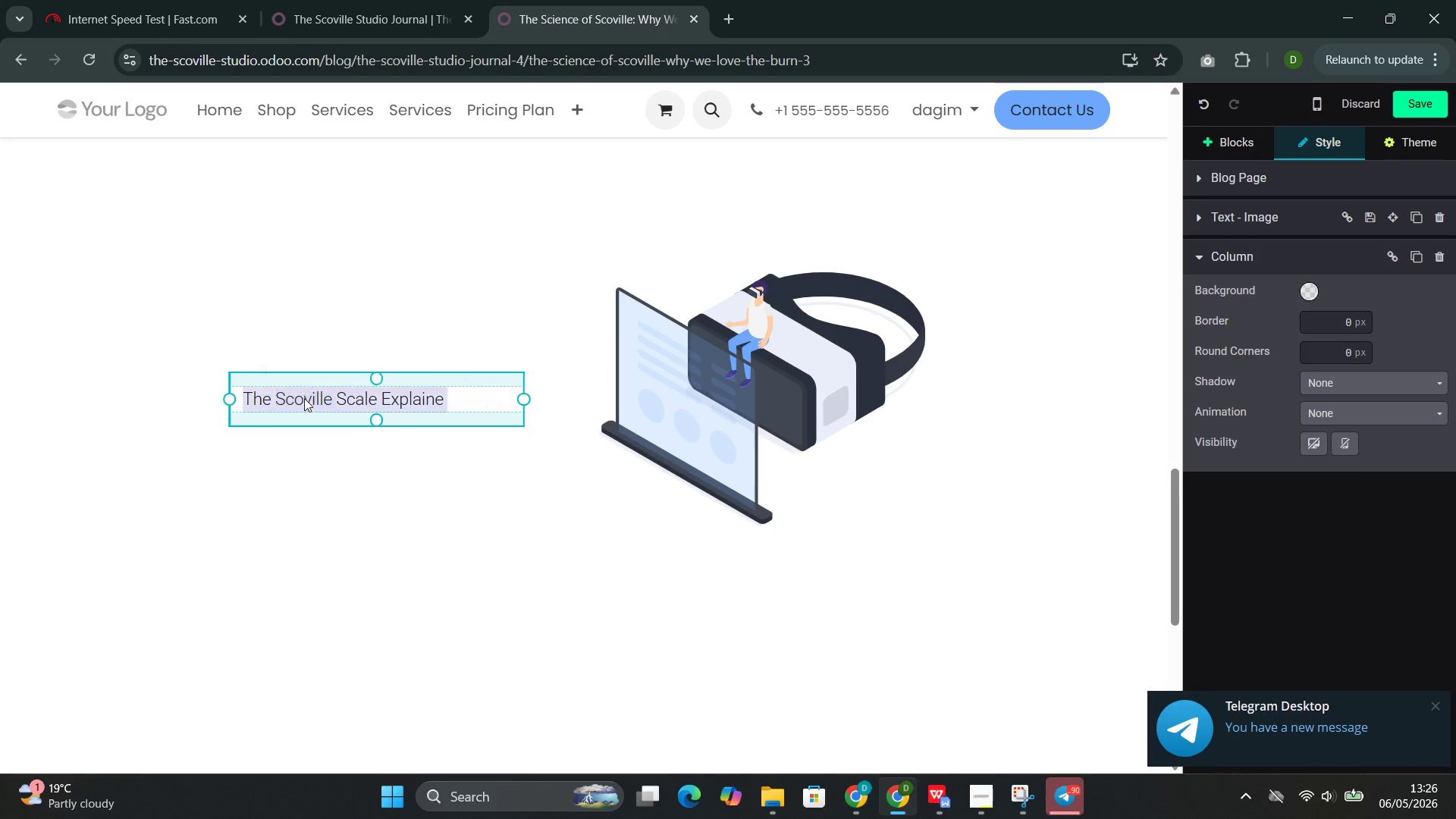 
triple_click([304, 398])
 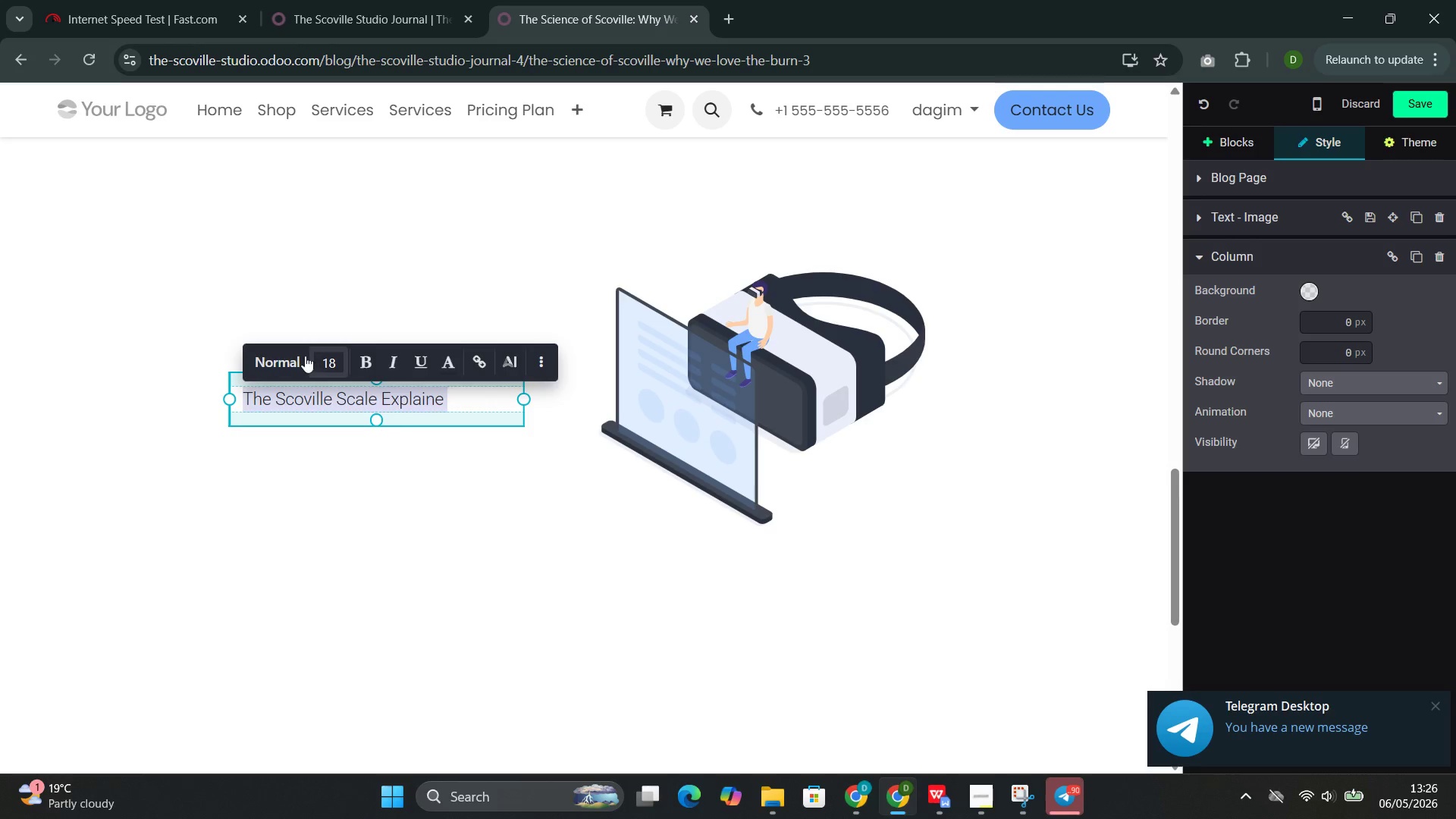 
left_click([290, 356])
 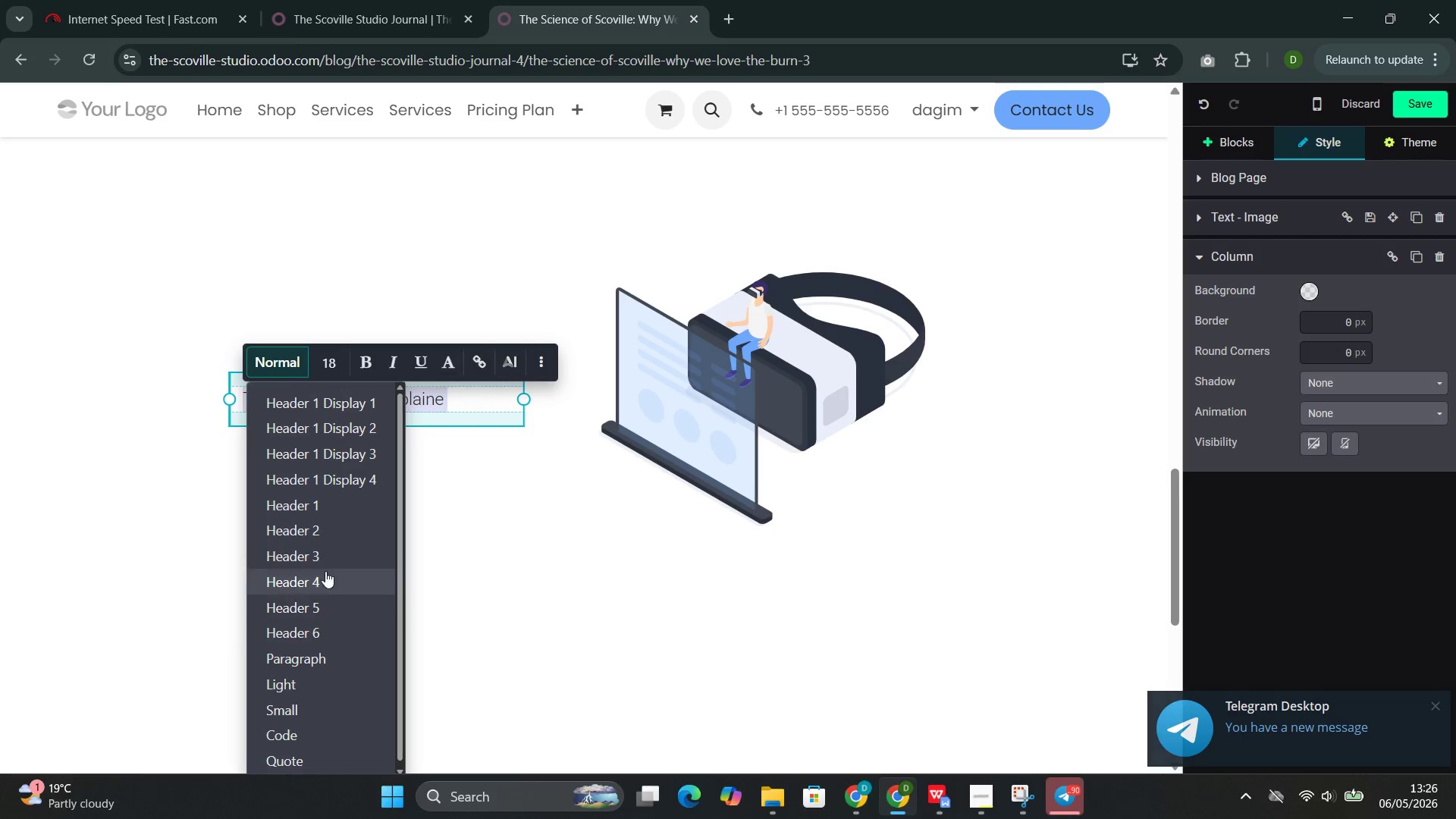 
left_click([331, 528])
 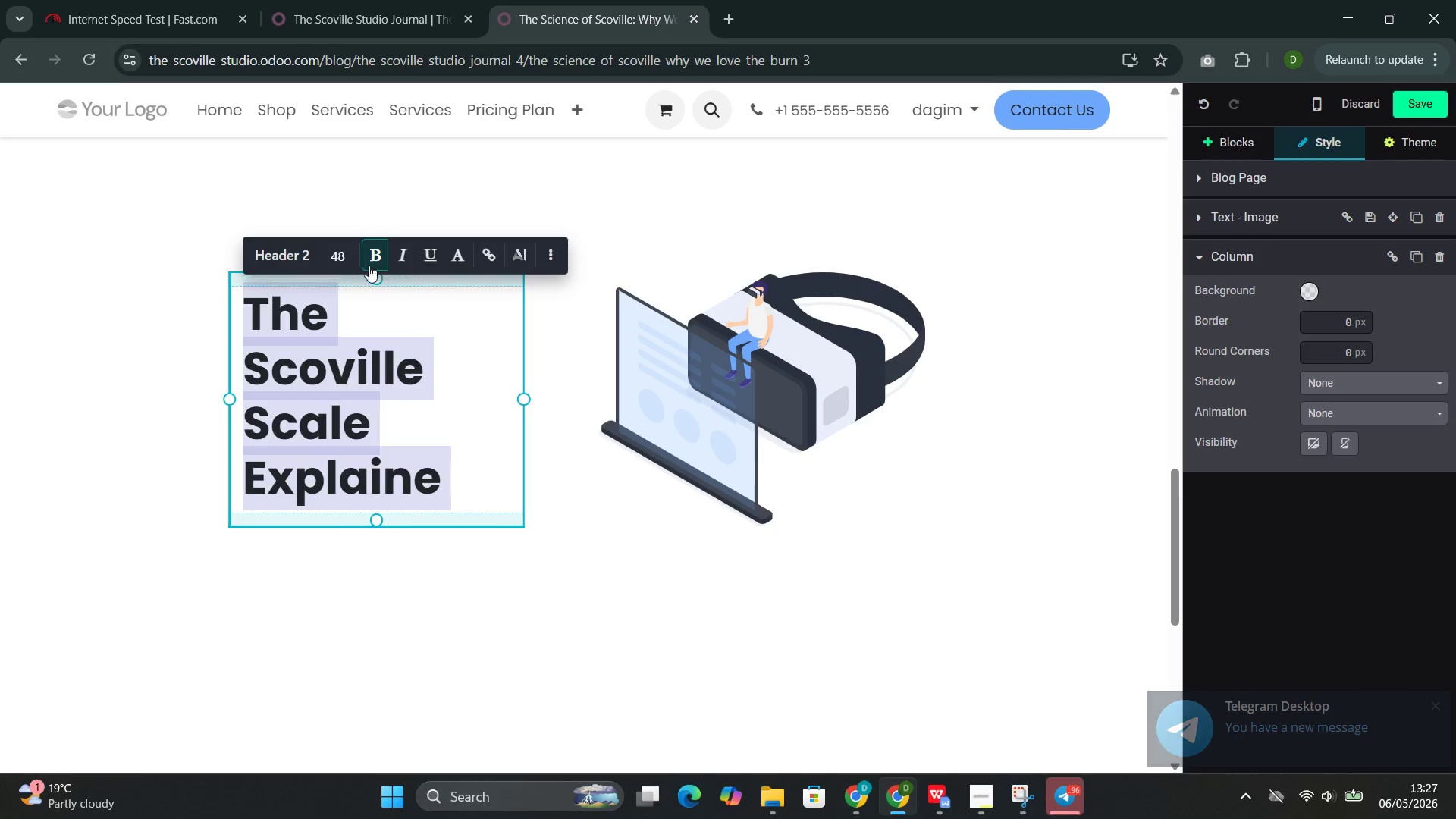 
left_click([347, 251])
 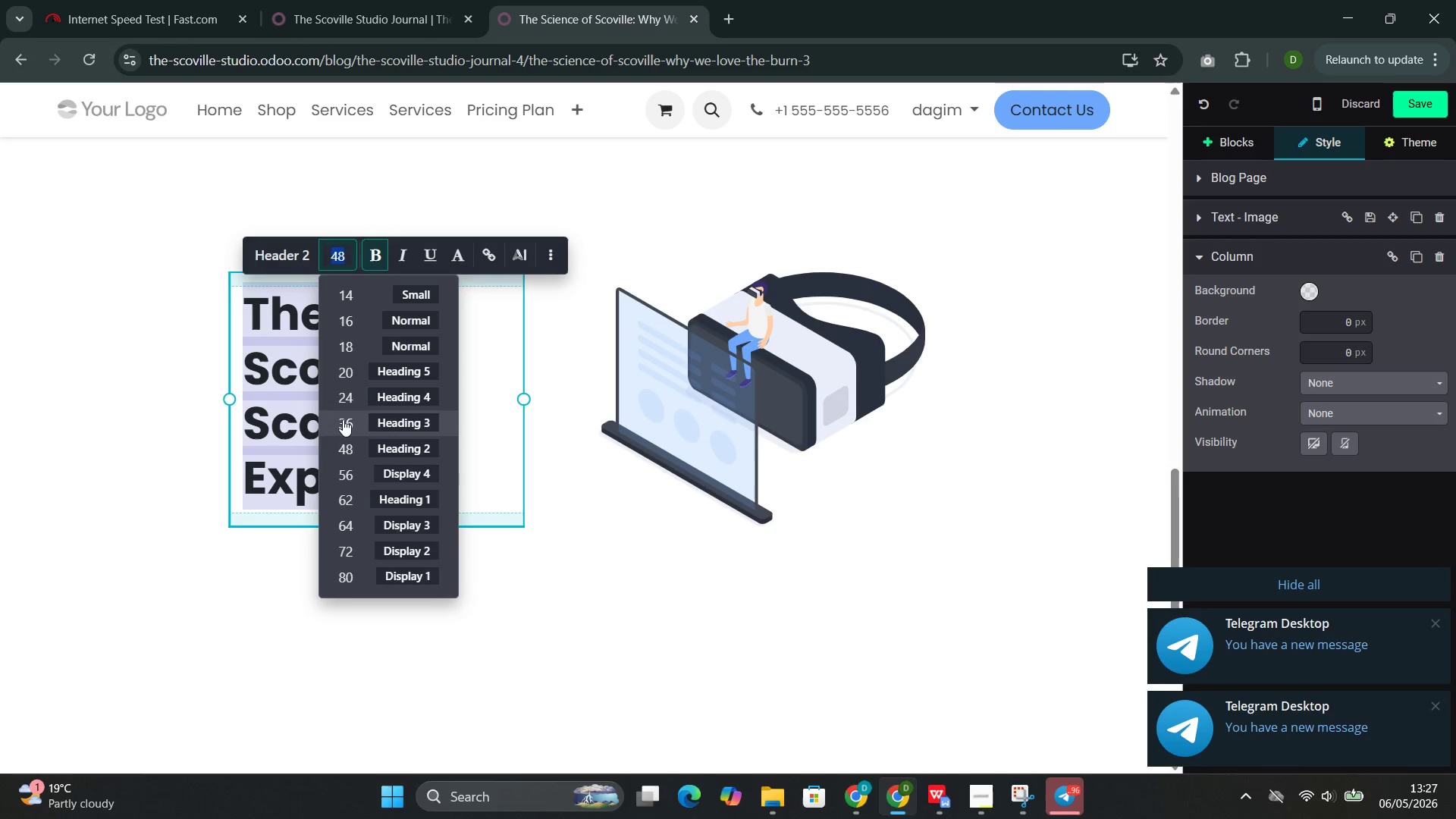 
left_click([343, 421])
 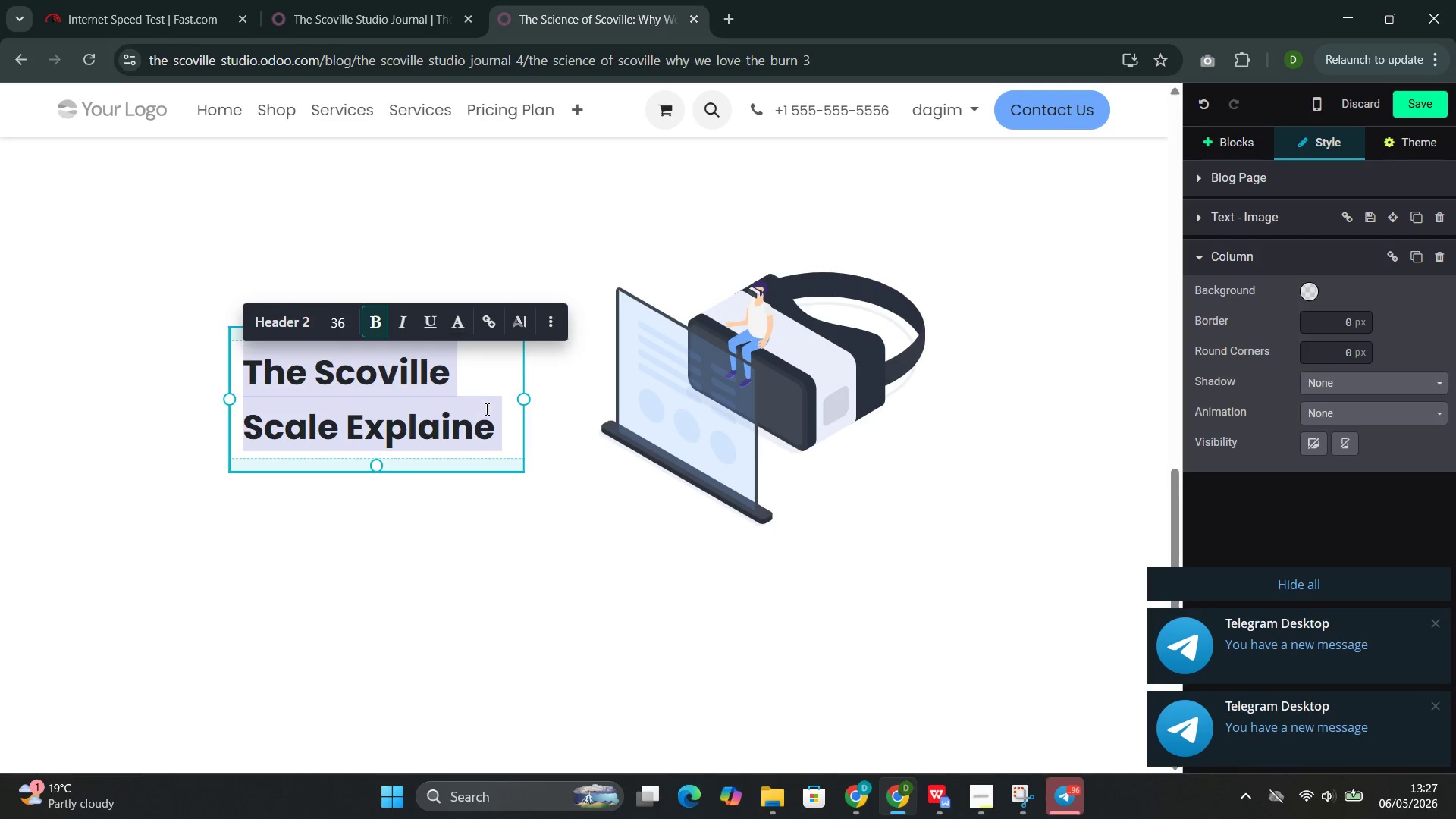 
left_click([504, 429])
 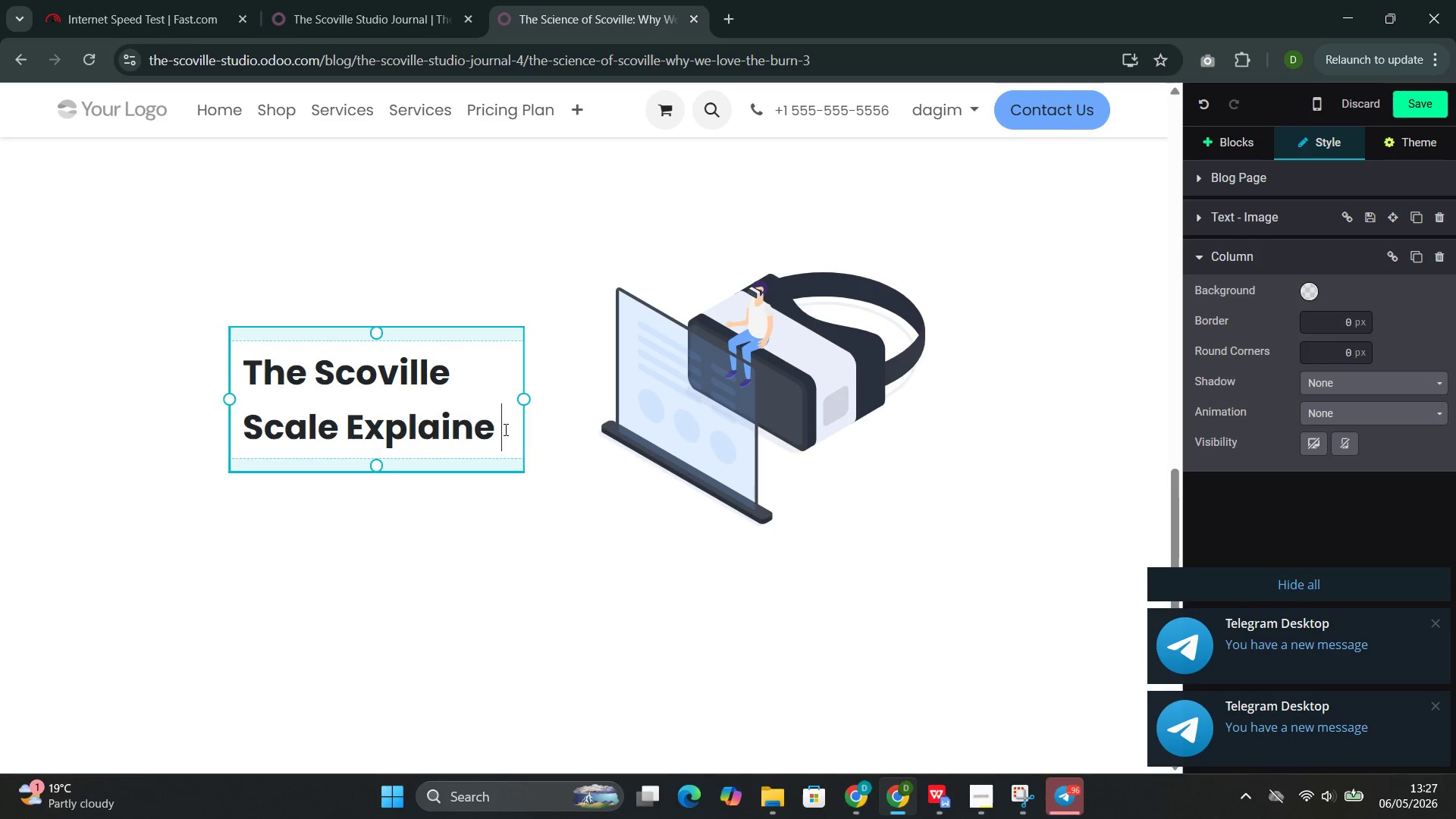 
key(Enter)
 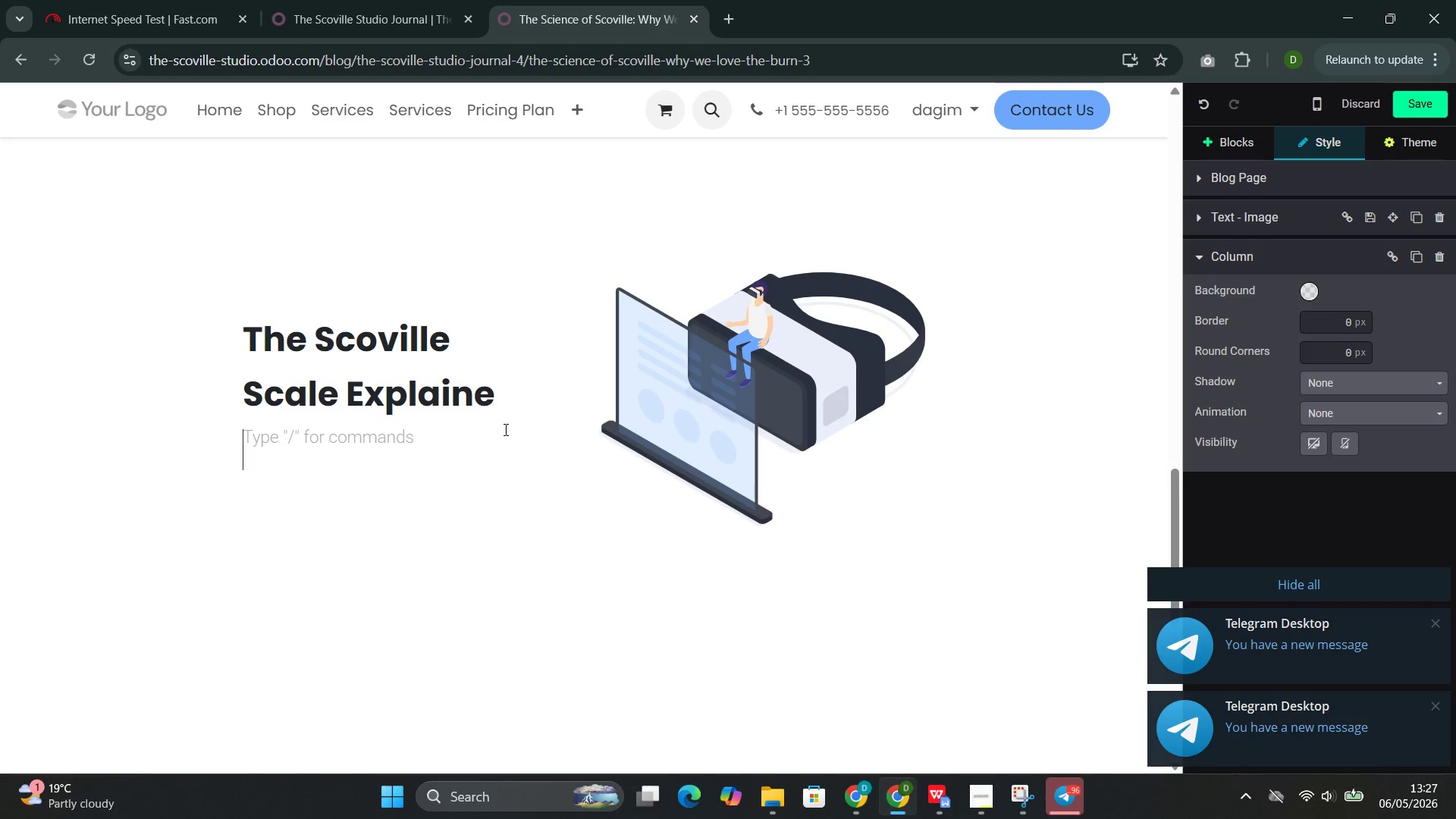 
key(Enter)
 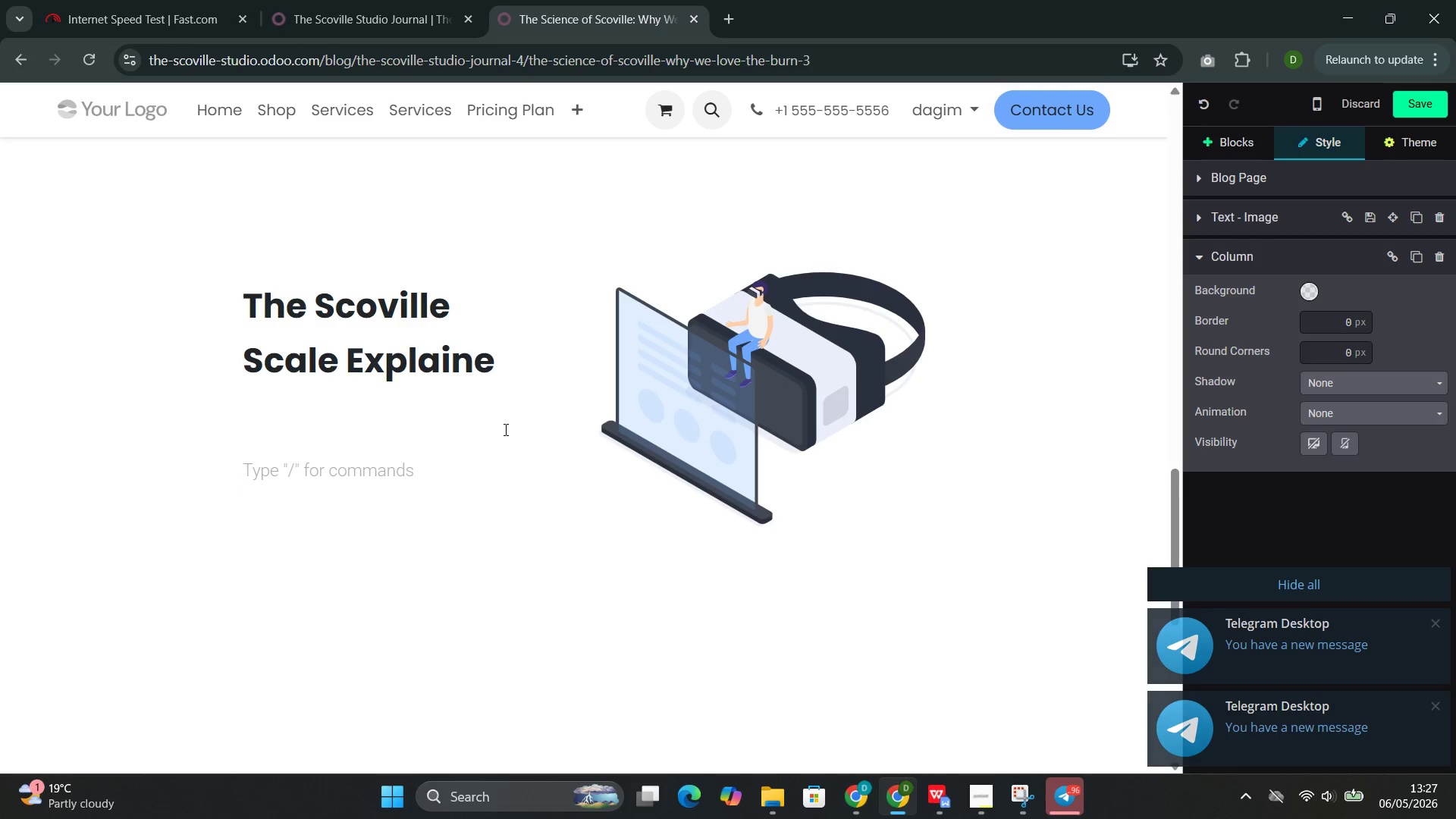 
key(Backspace)
 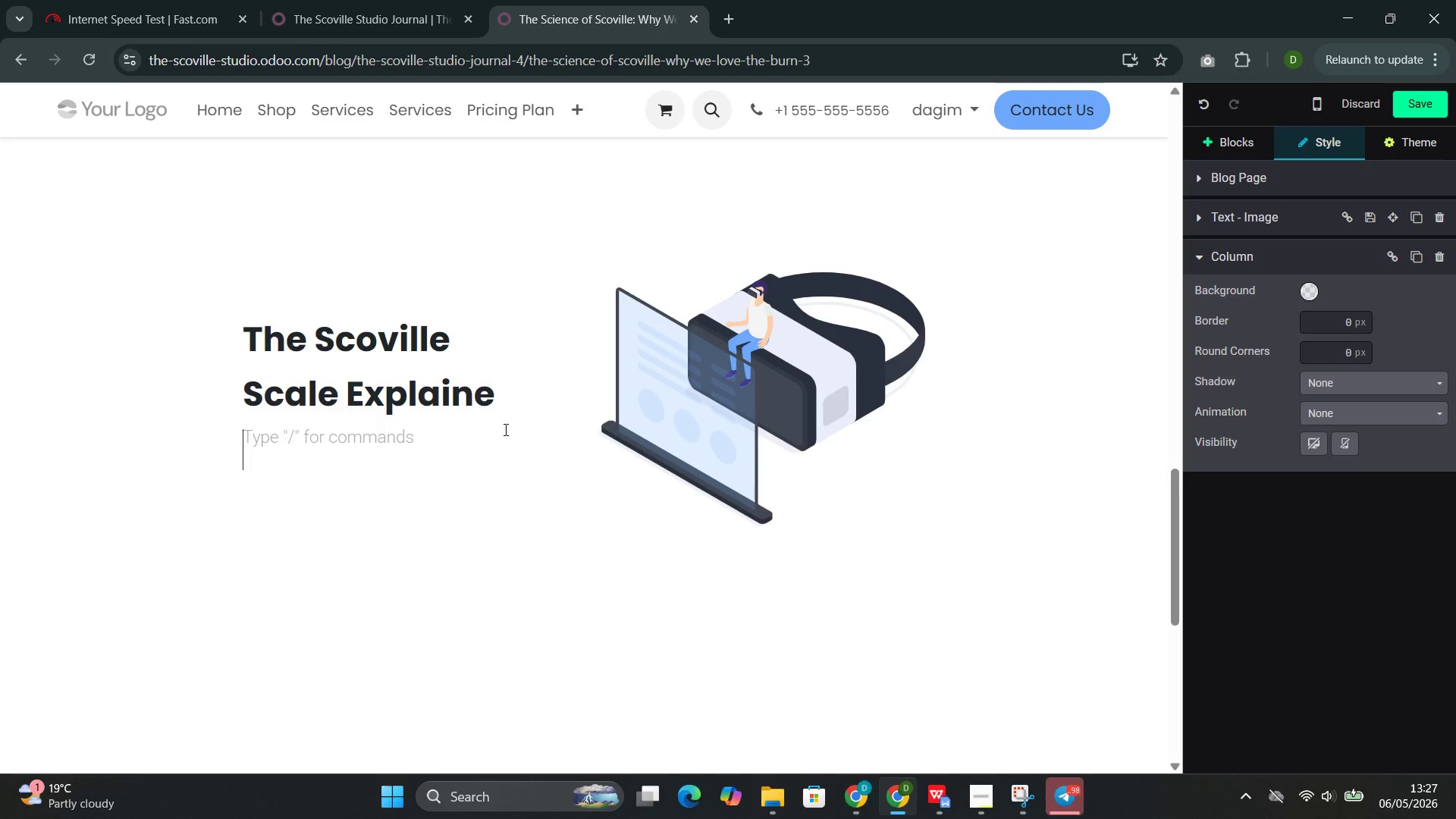 
wait(5.77)
 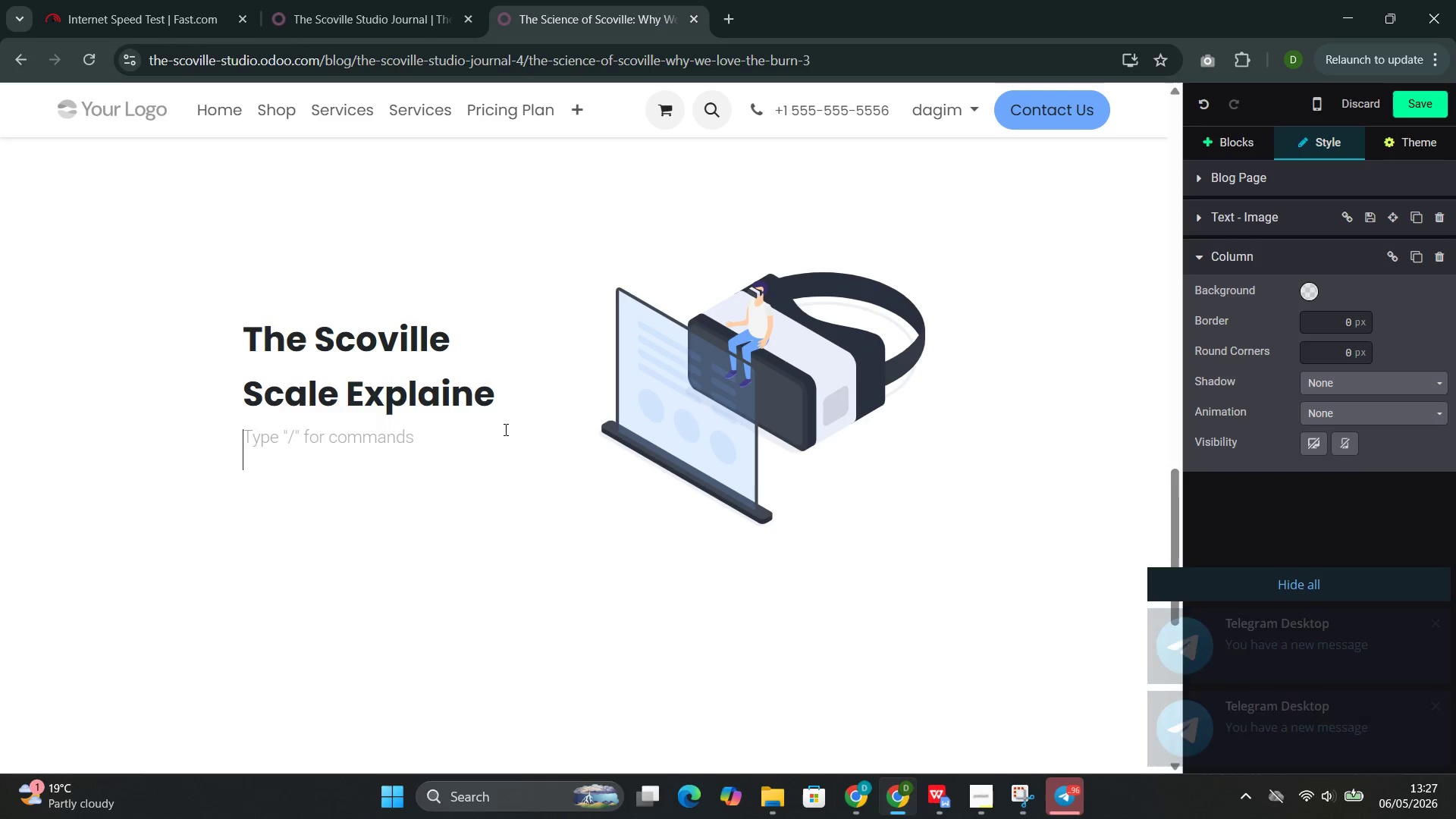 
key(Shift+W)
 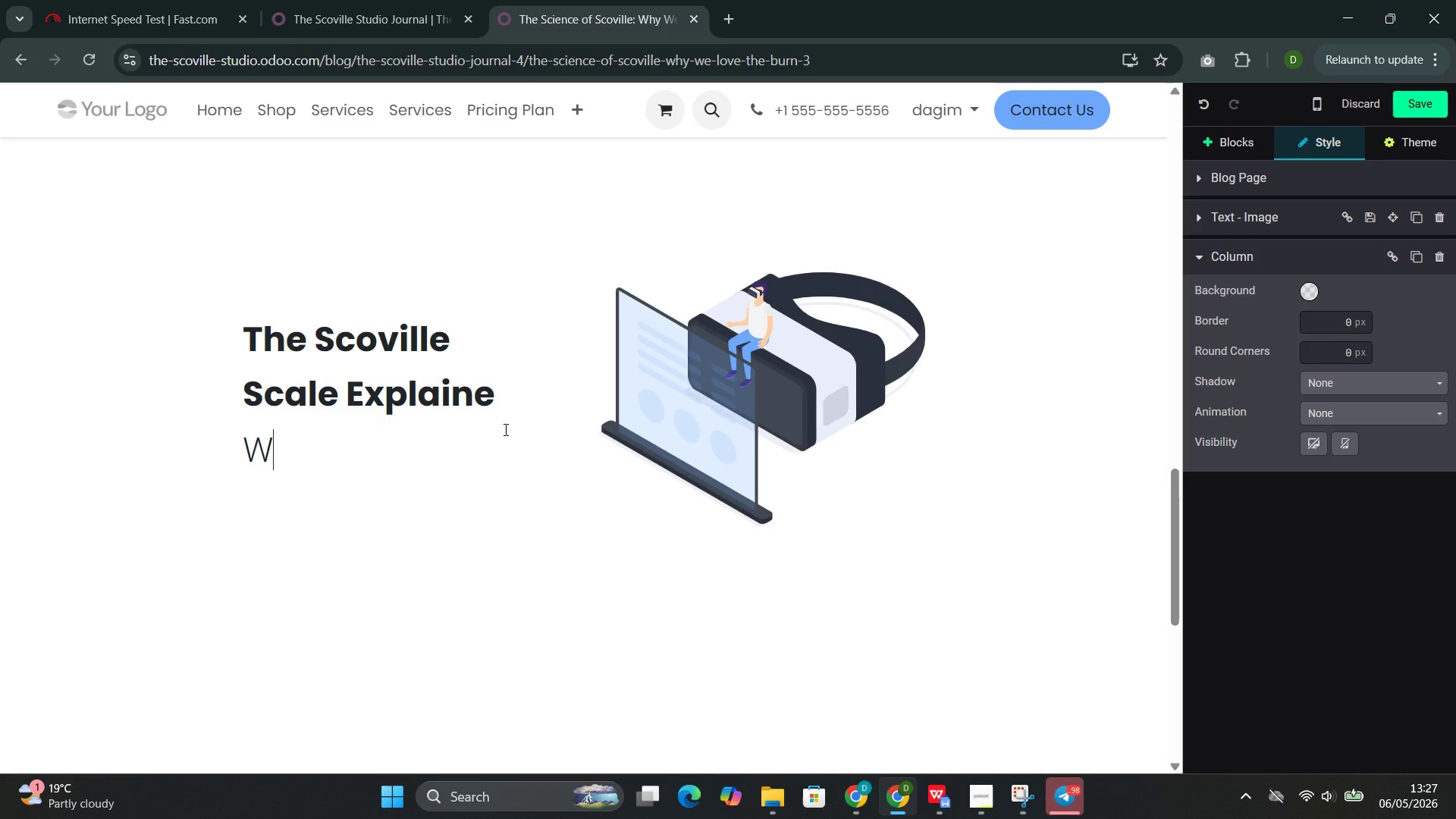 
key(Shift+ShiftLeft)
 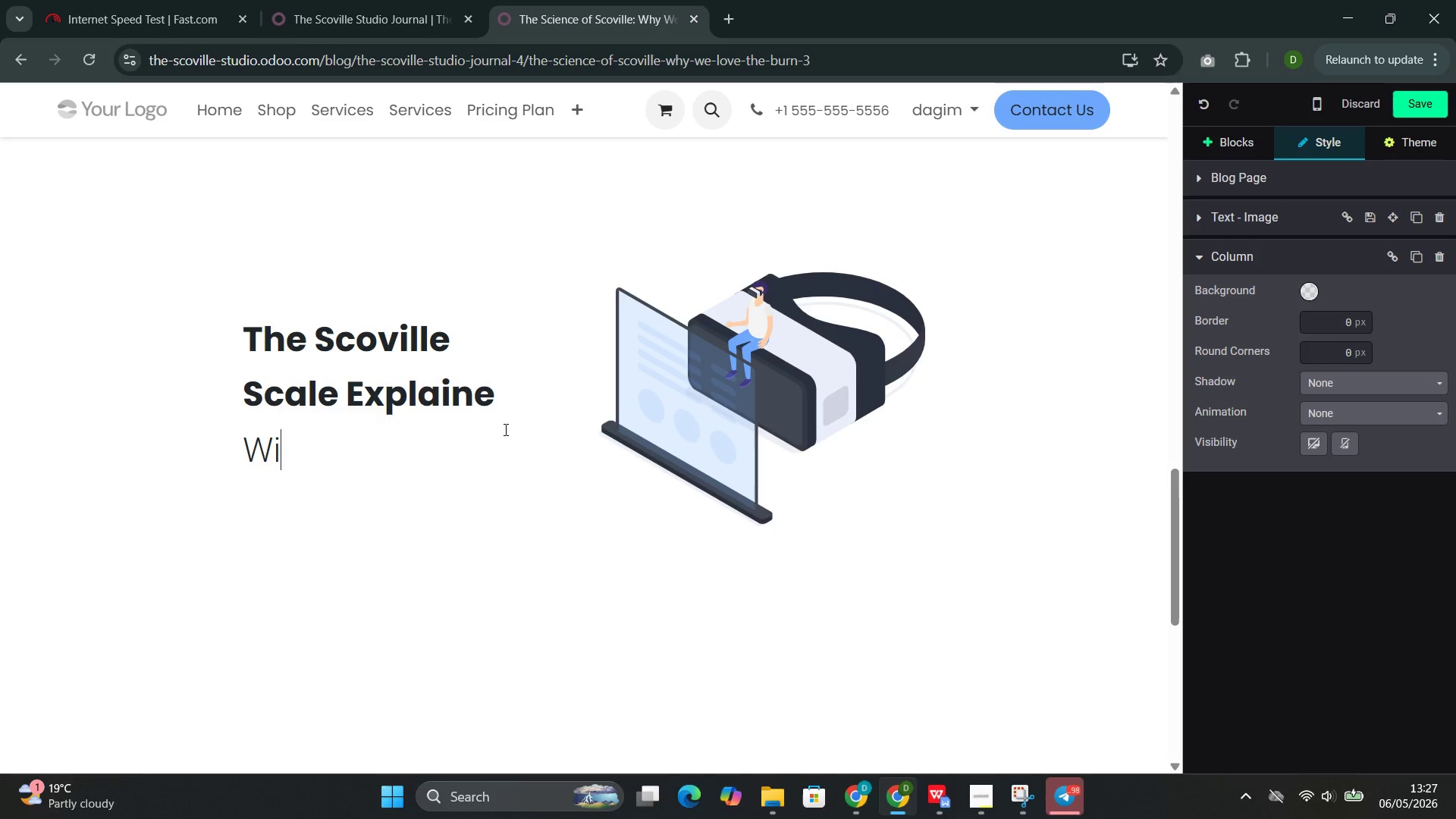 
key(I)
 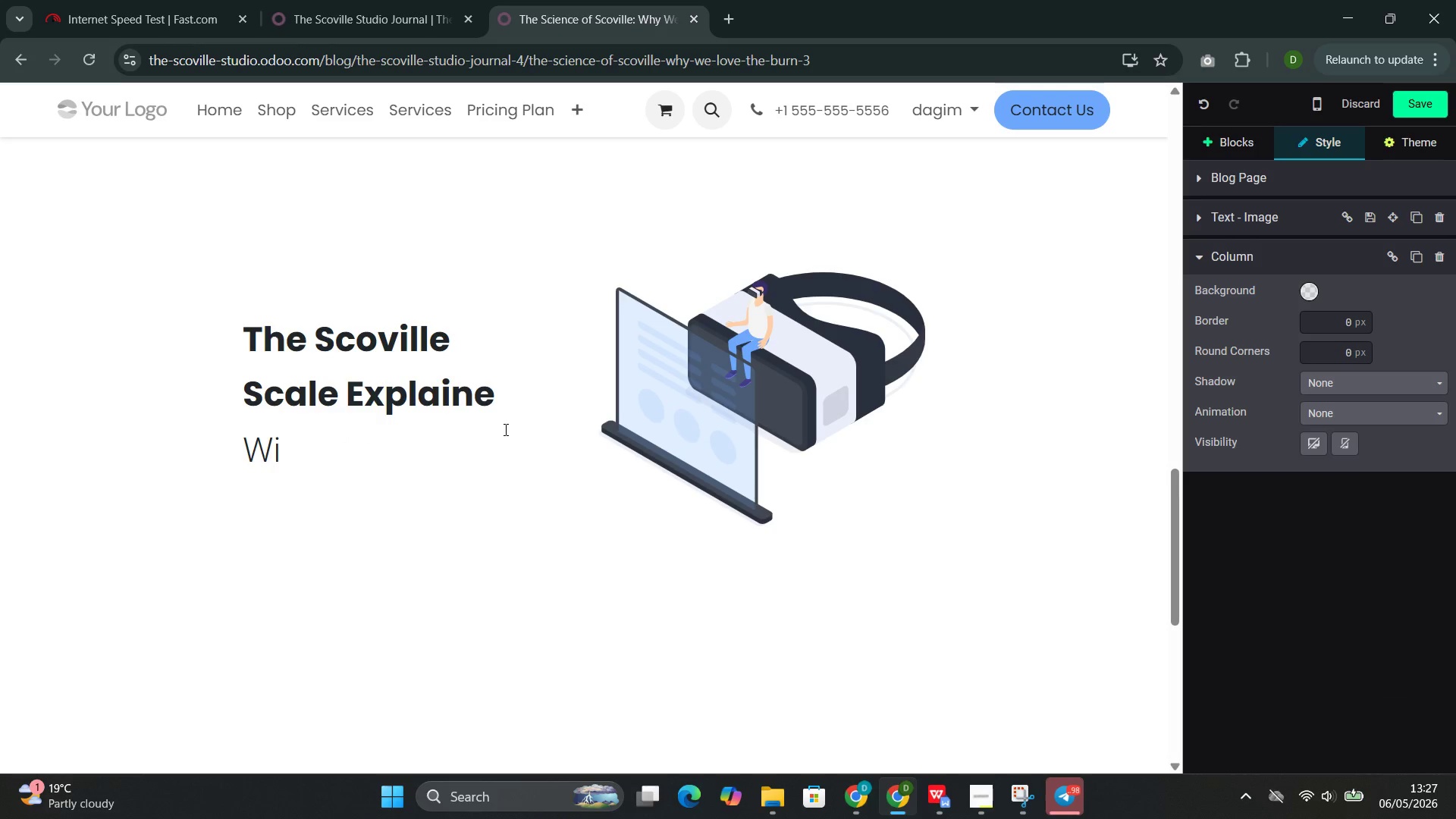 
type(lbur)
 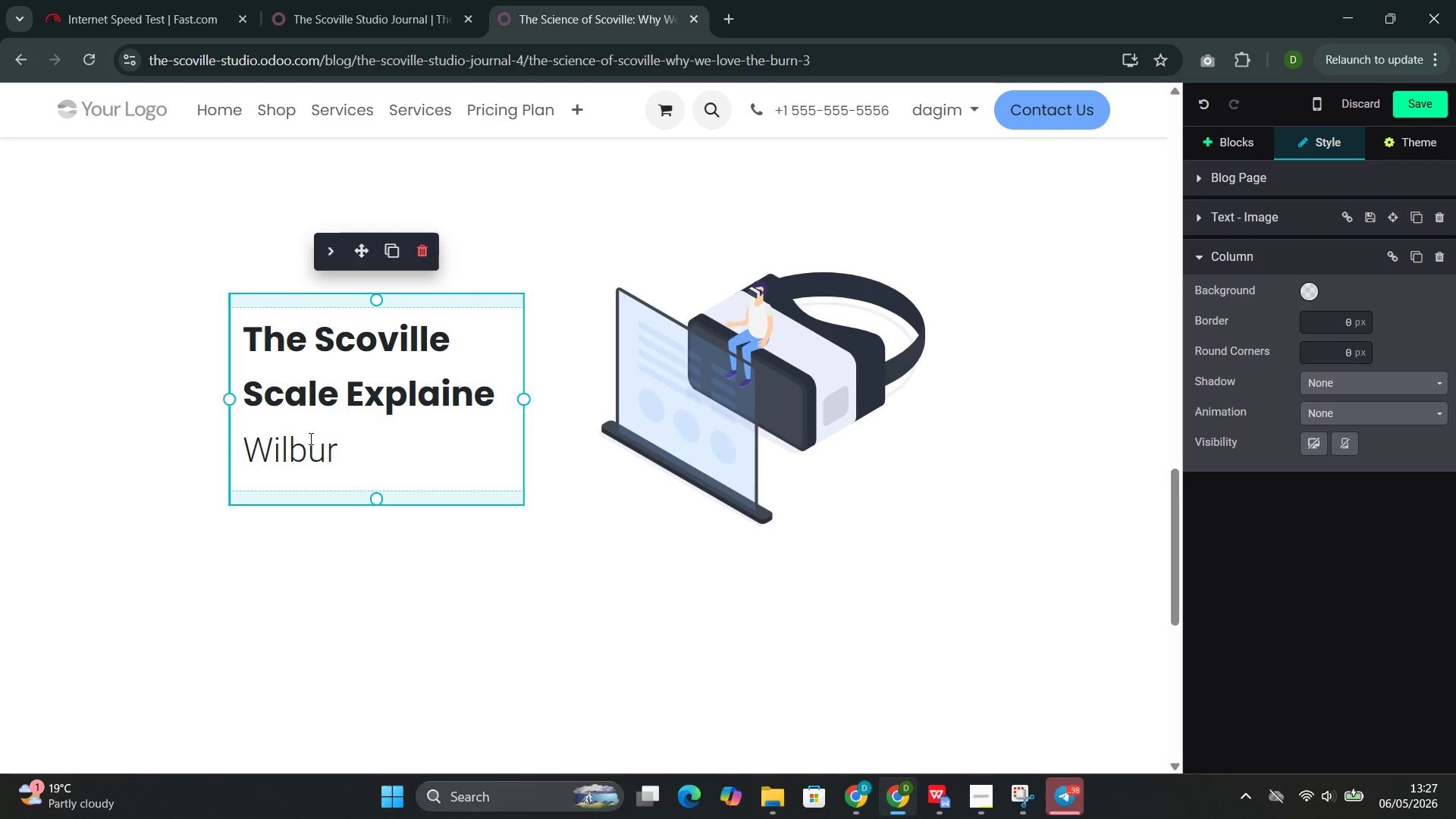 
double_click([298, 445])
 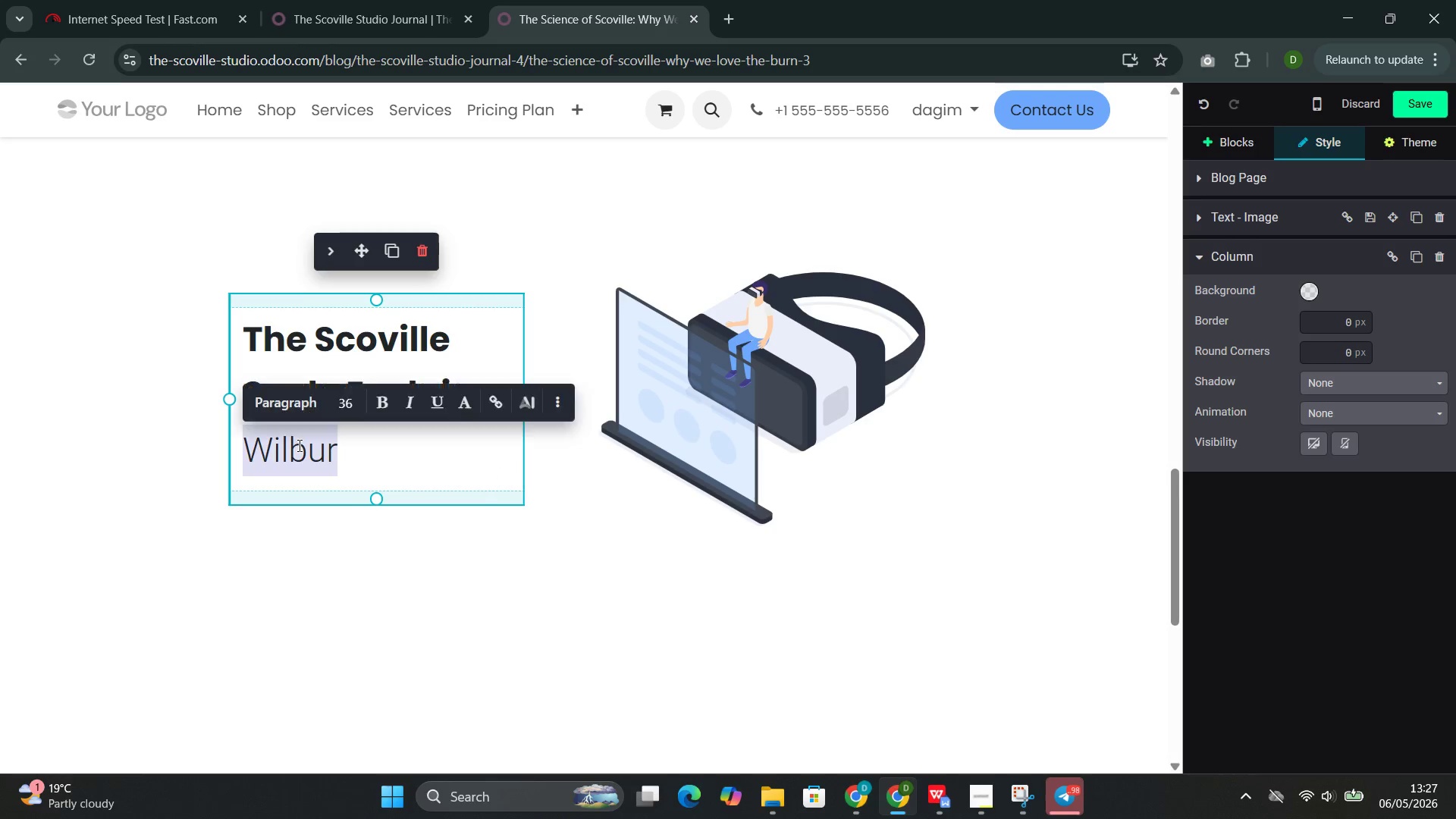 
triple_click([298, 445])
 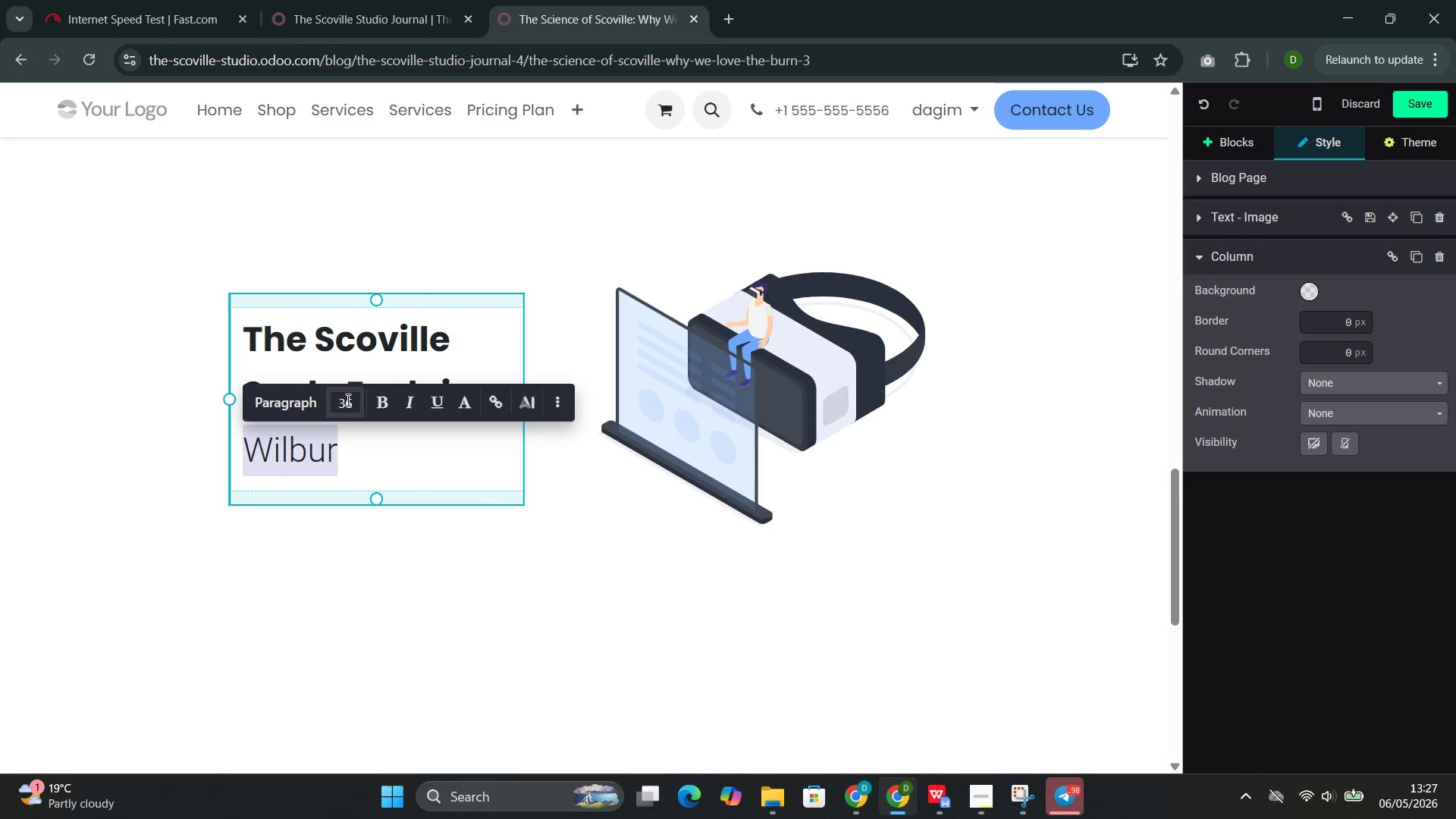 
left_click([347, 400])
 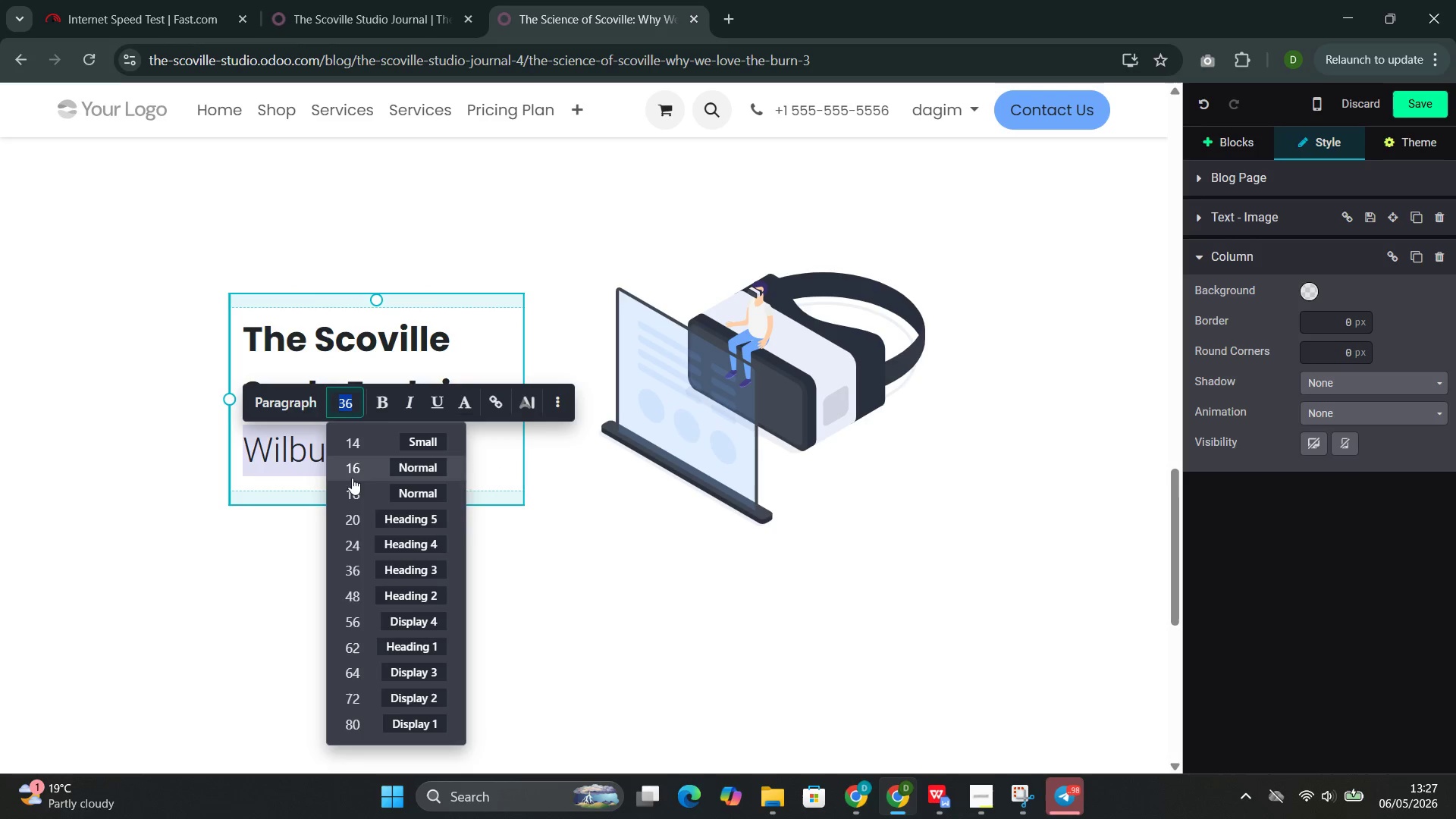 
left_click([352, 493])
 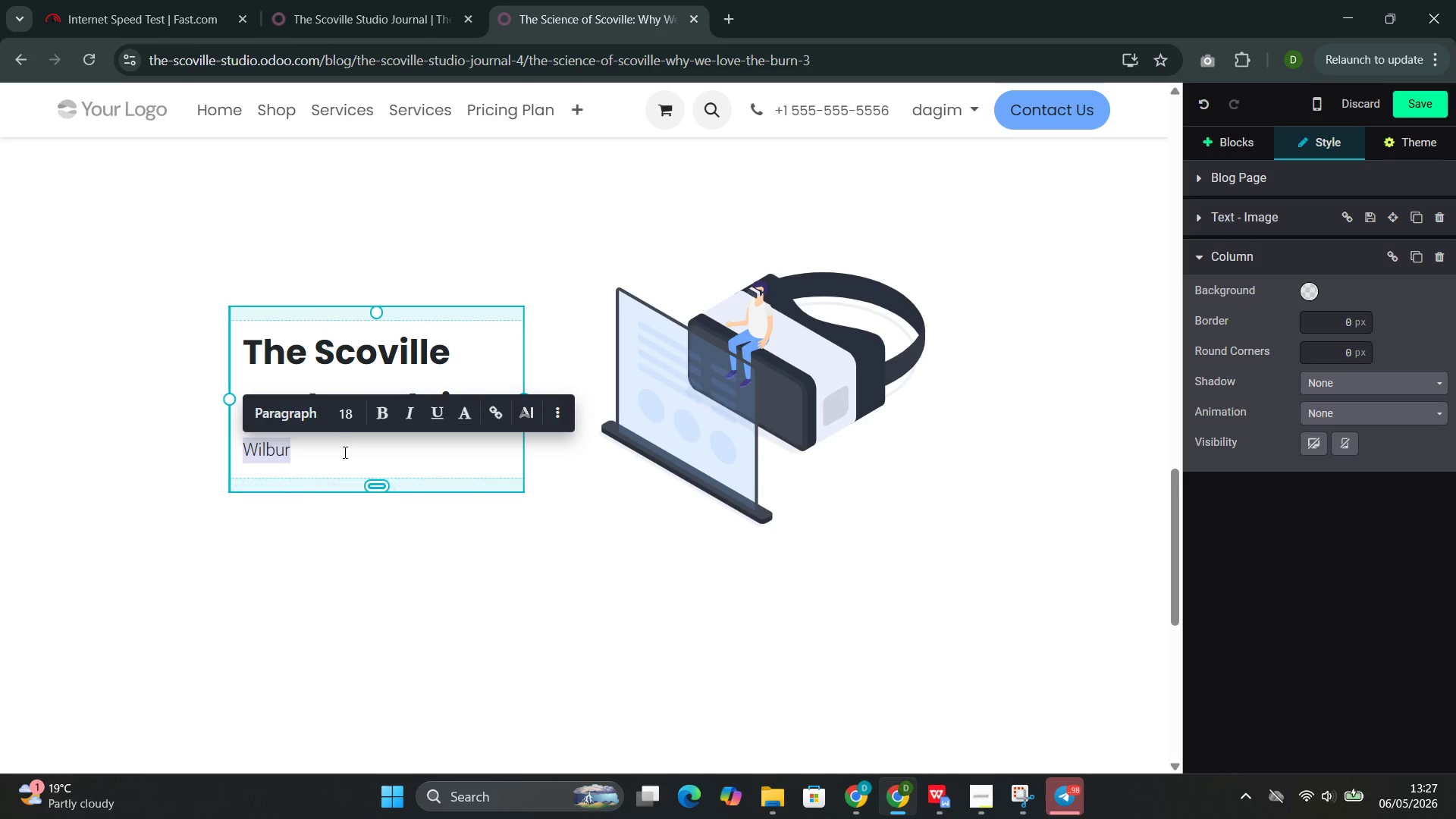 
left_click([336, 440])
 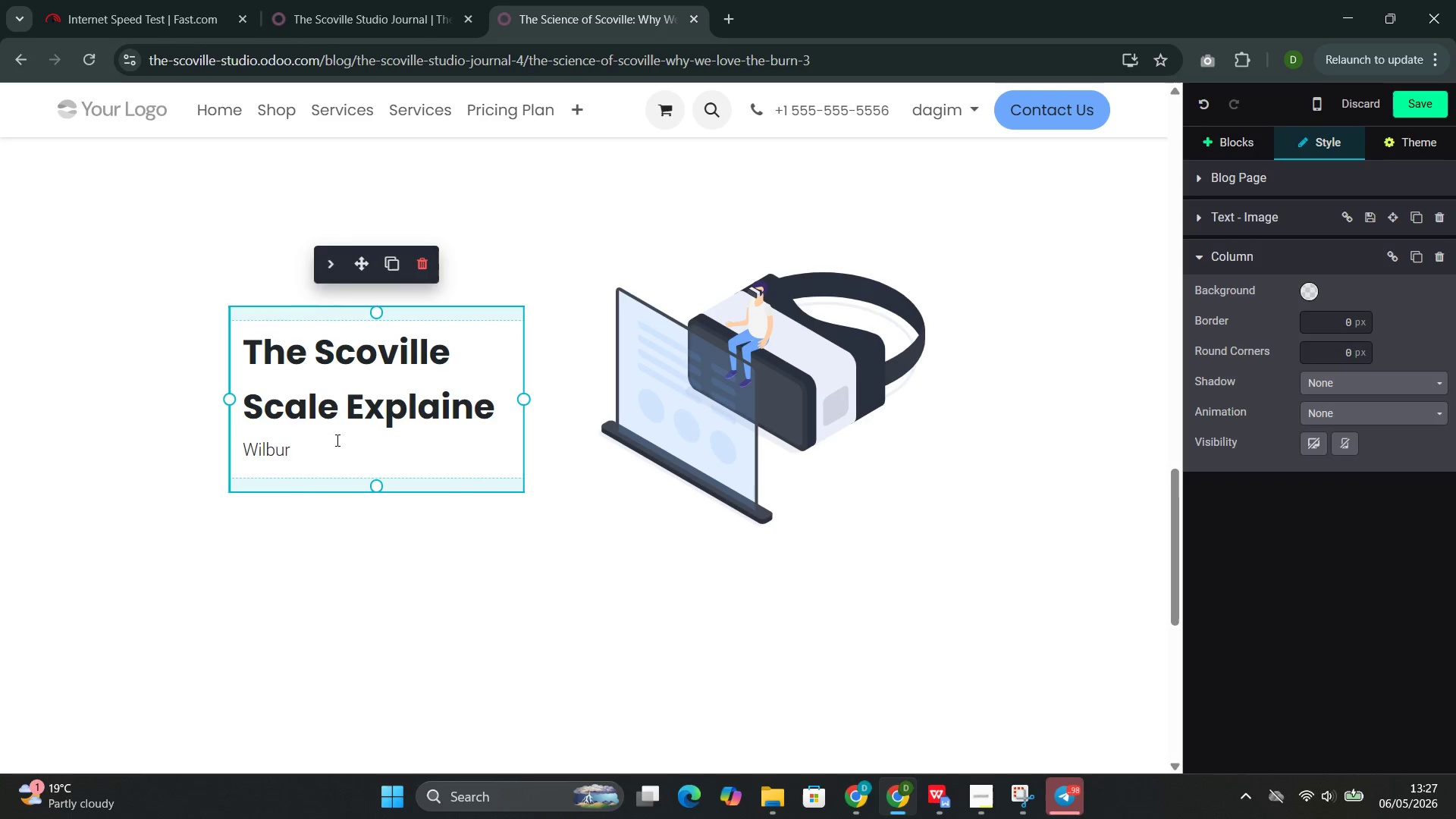 
type( So)
key(Backspace)
type(s)
key(Backspace)
type(coville's )
 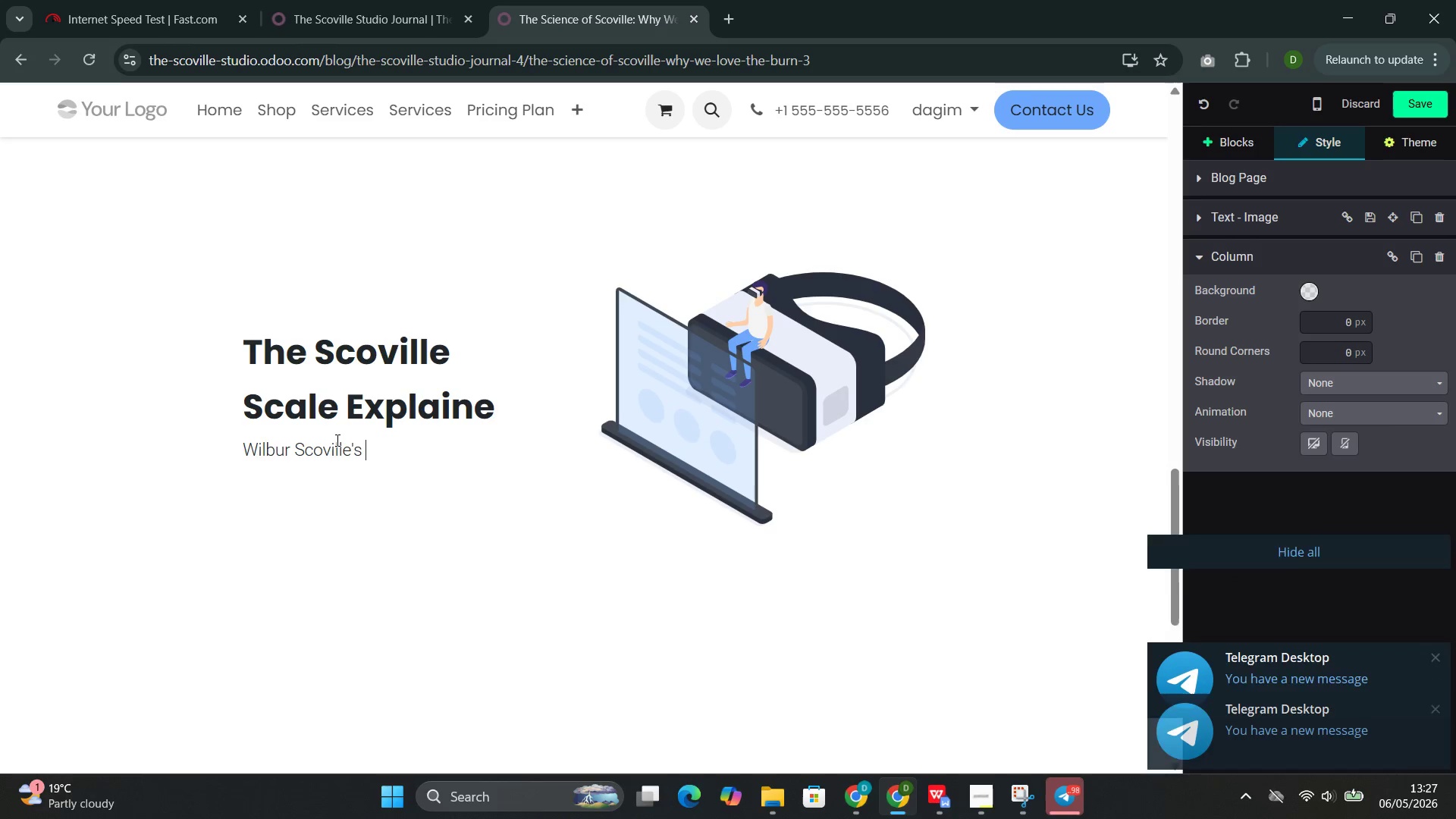 
type(orgi)
 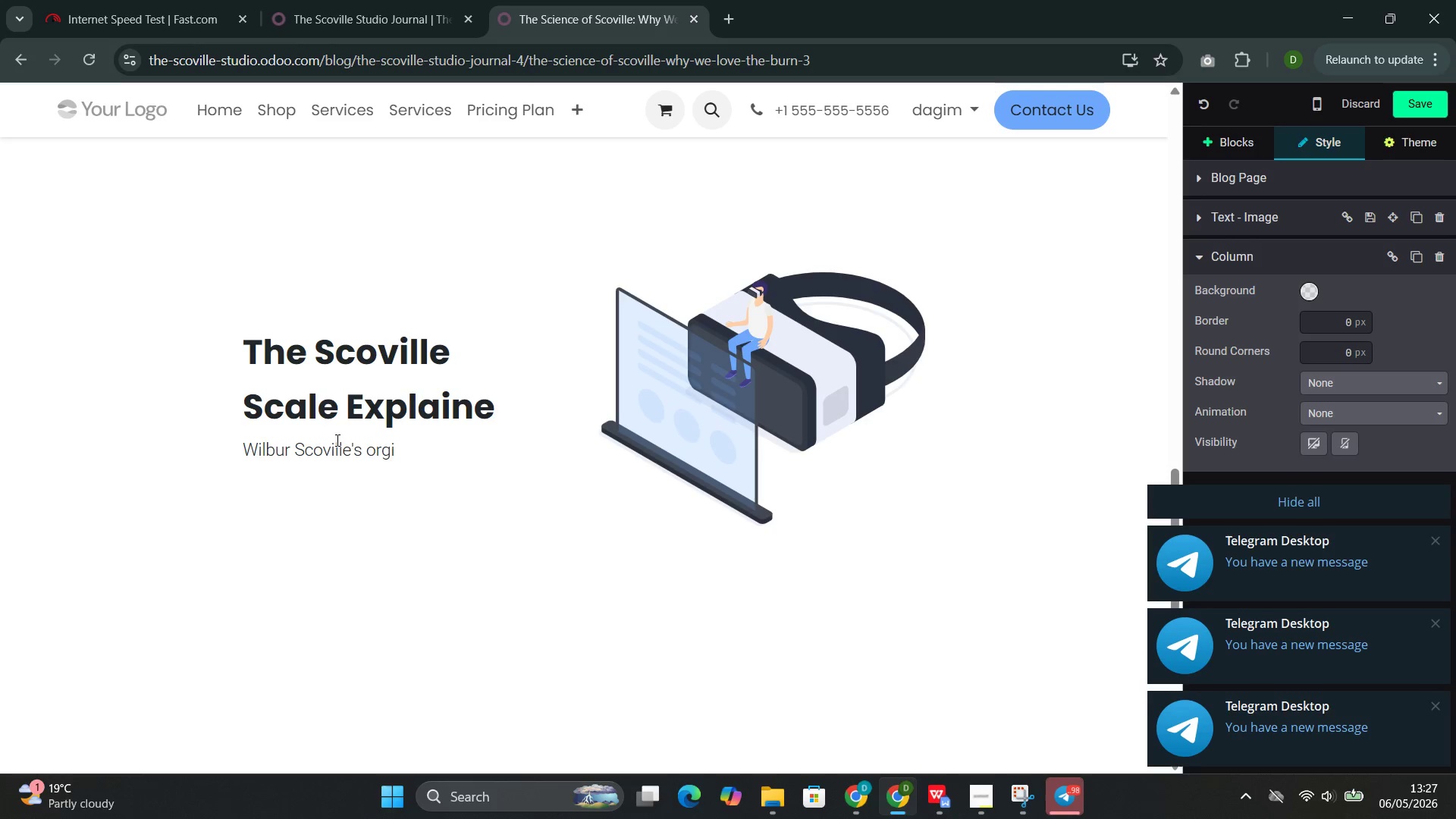 
key(ArrowLeft)
 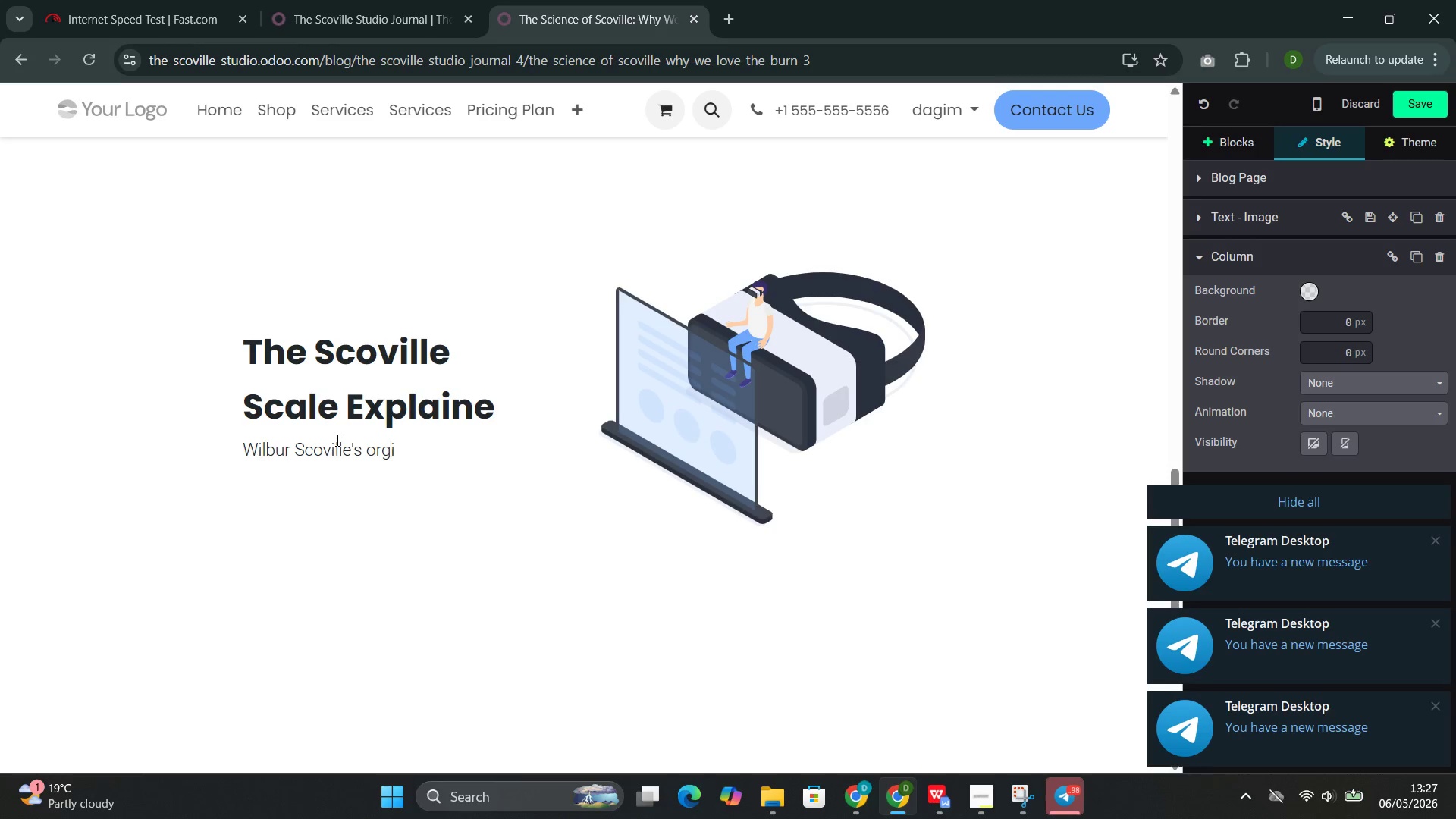 
key(ArrowLeft)
 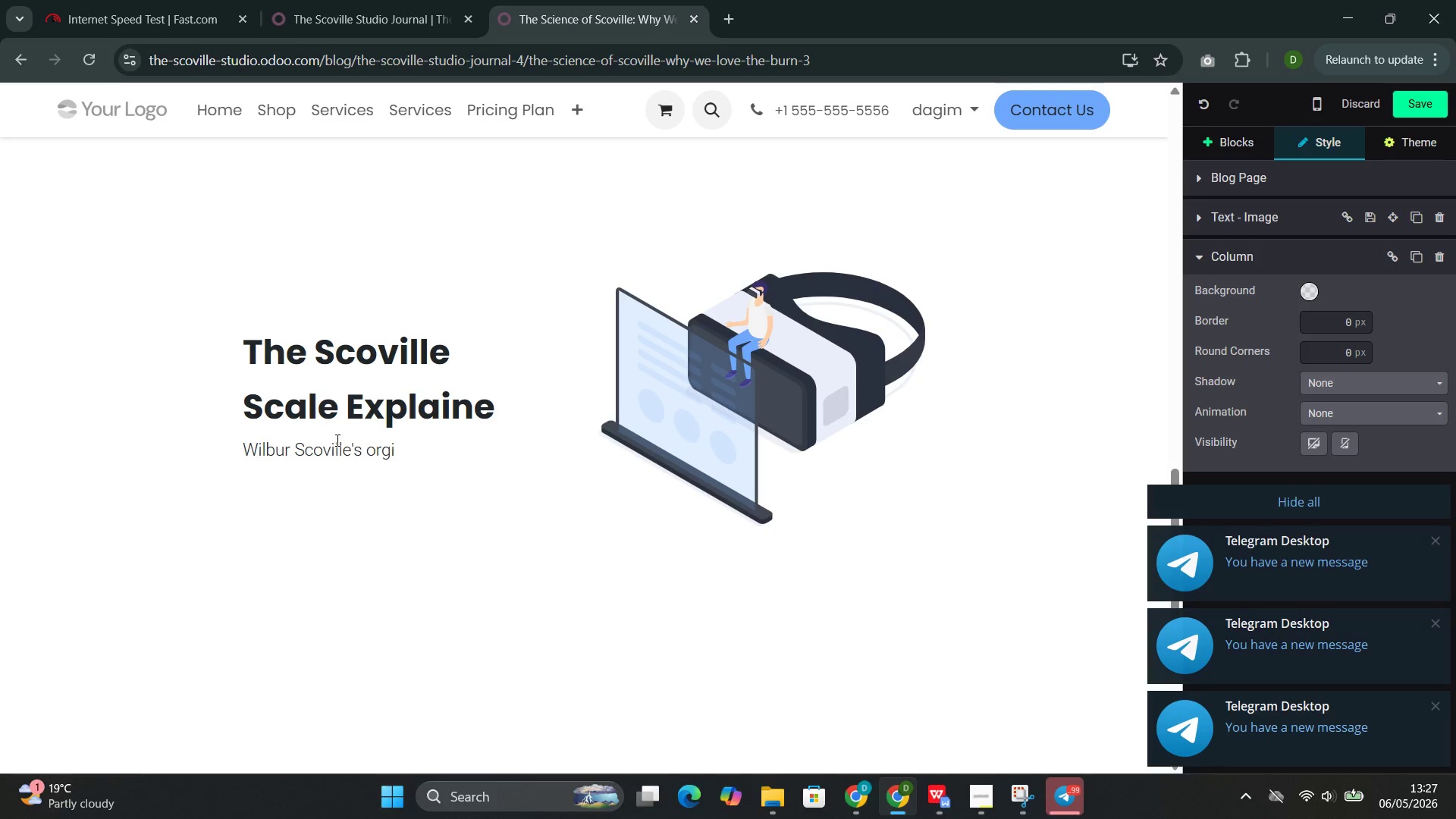 
key(I)
 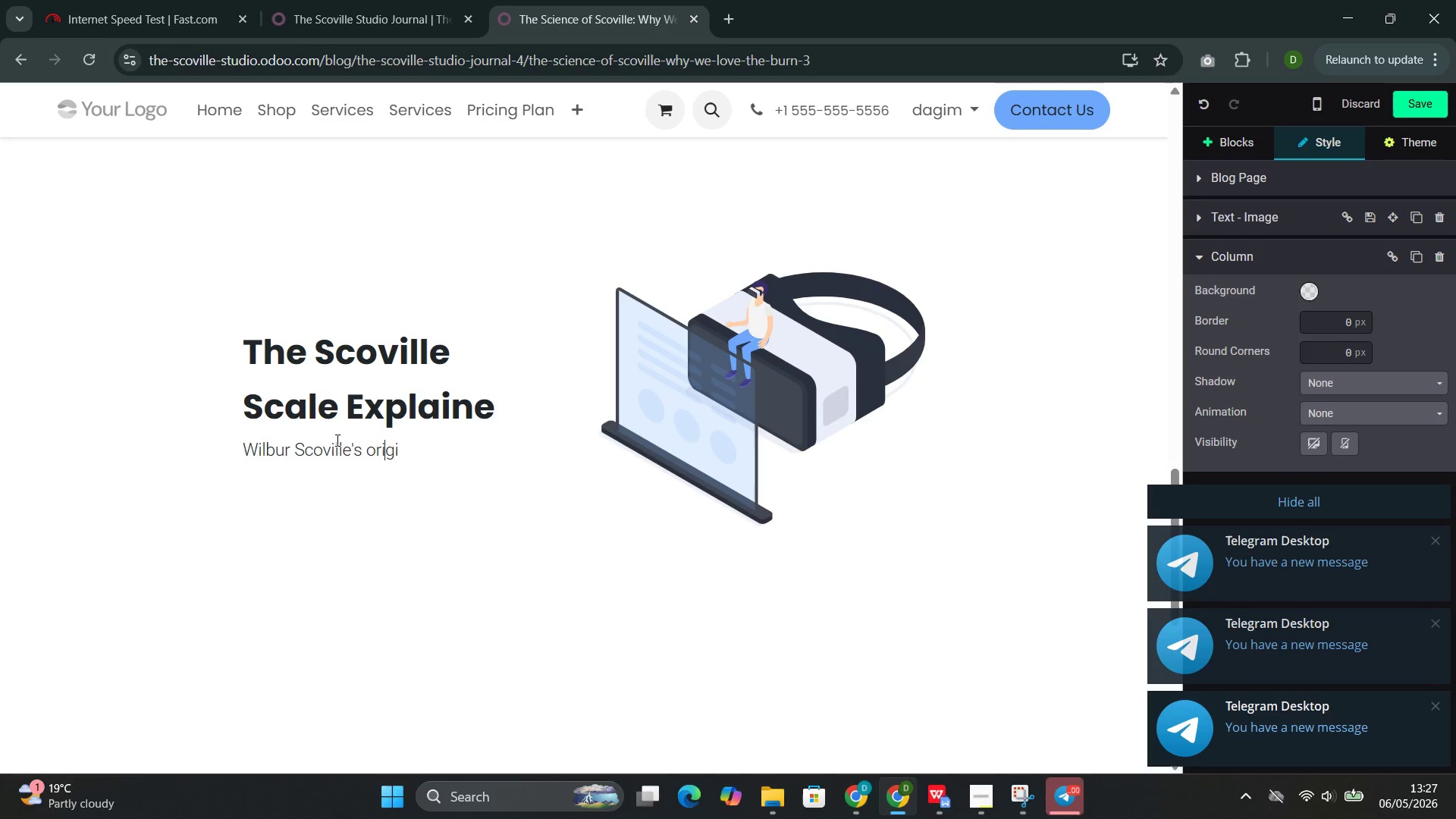 
key(ArrowRight)
 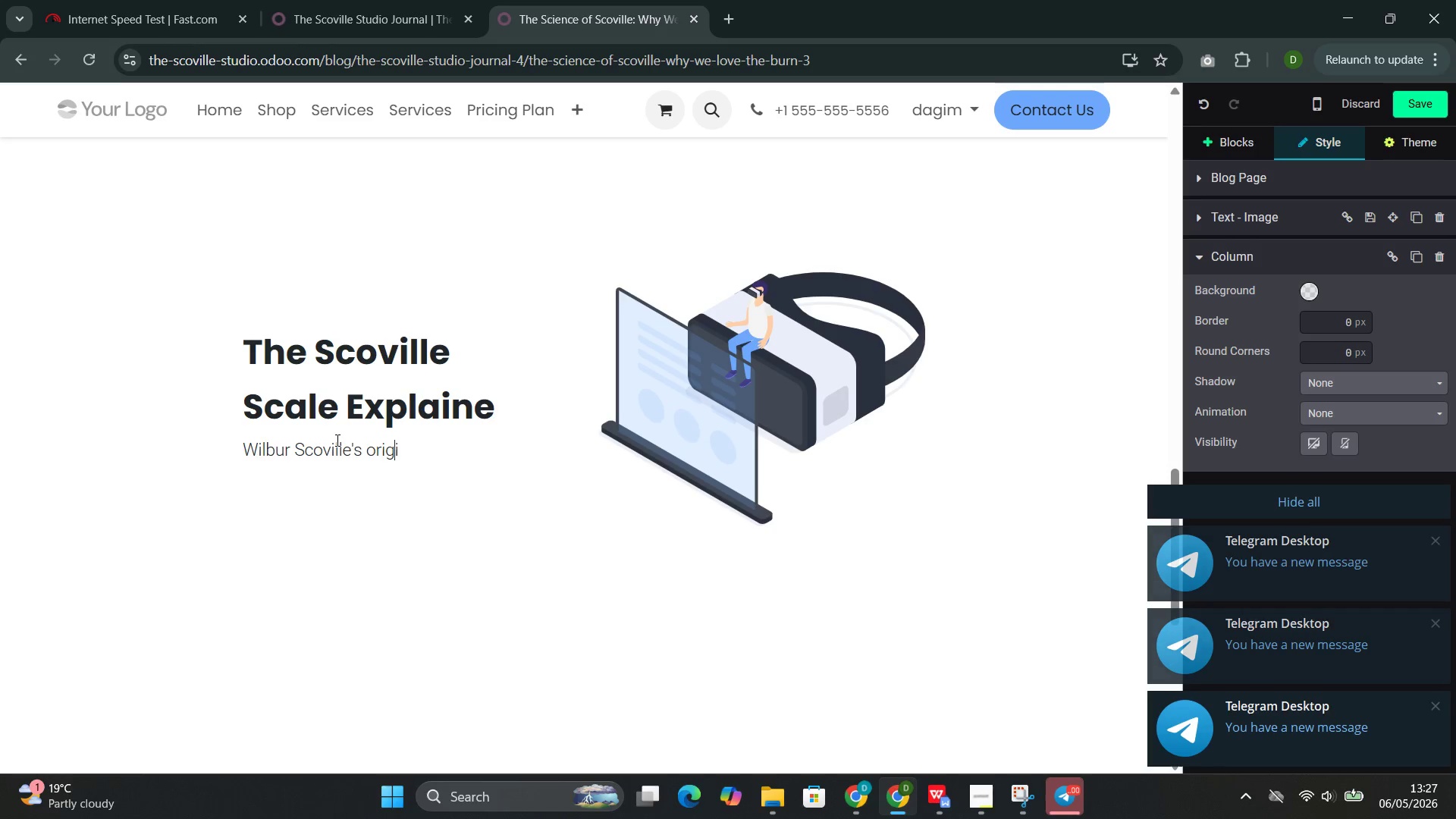 
key(ArrowRight)
 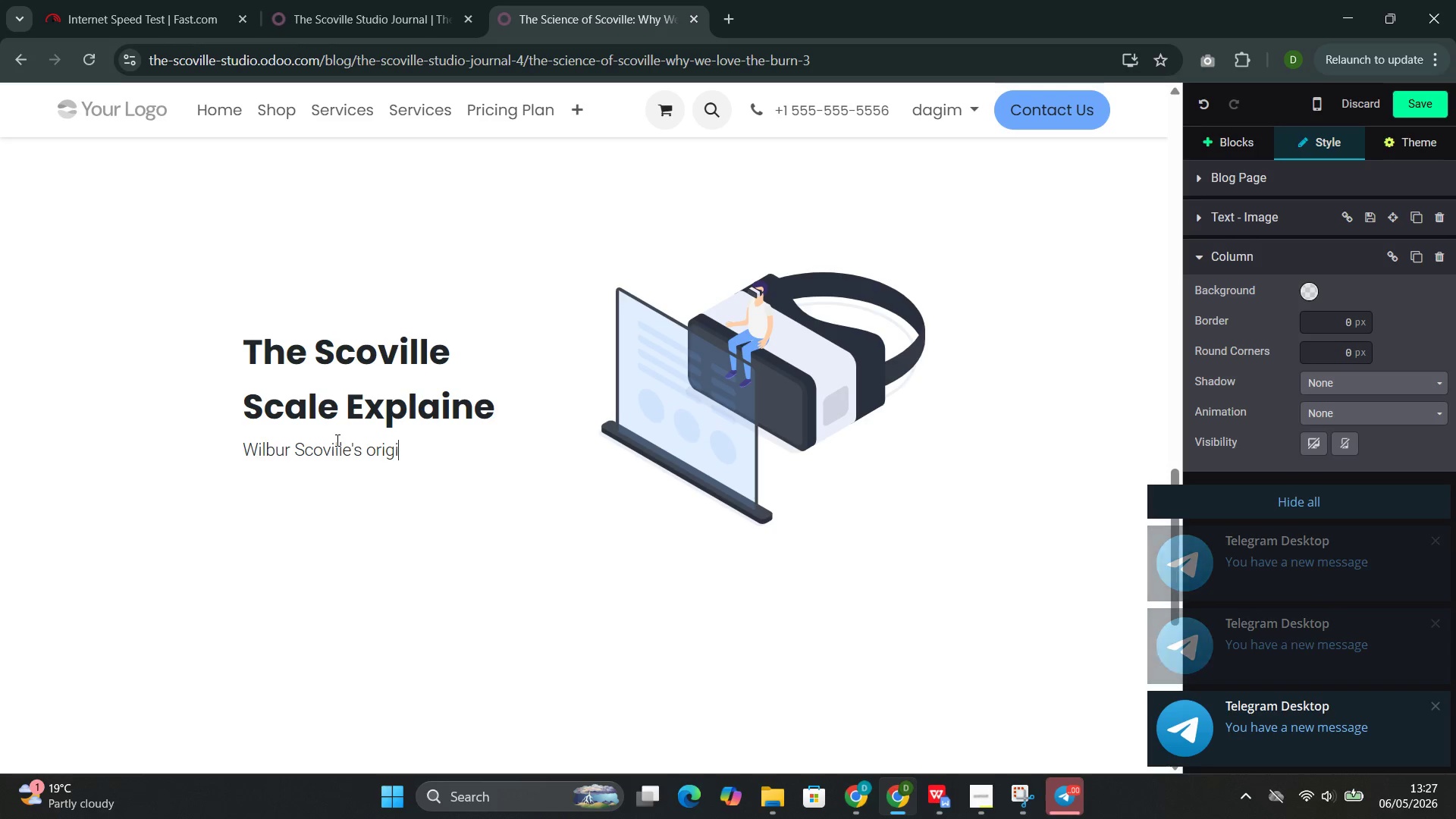 
type(nal methode)
key(Backspace)
type( was elega)
 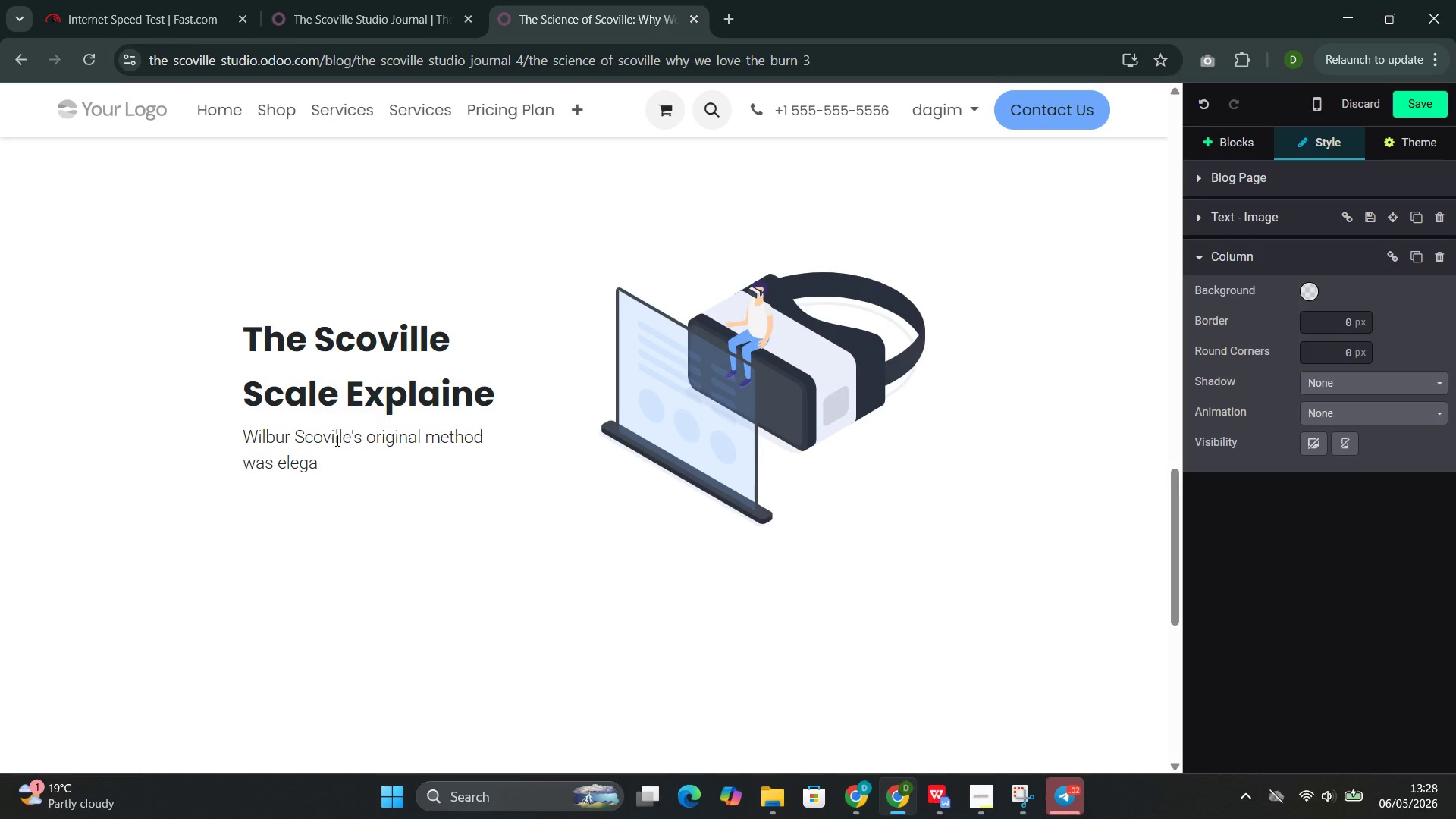 
type(ntly )
 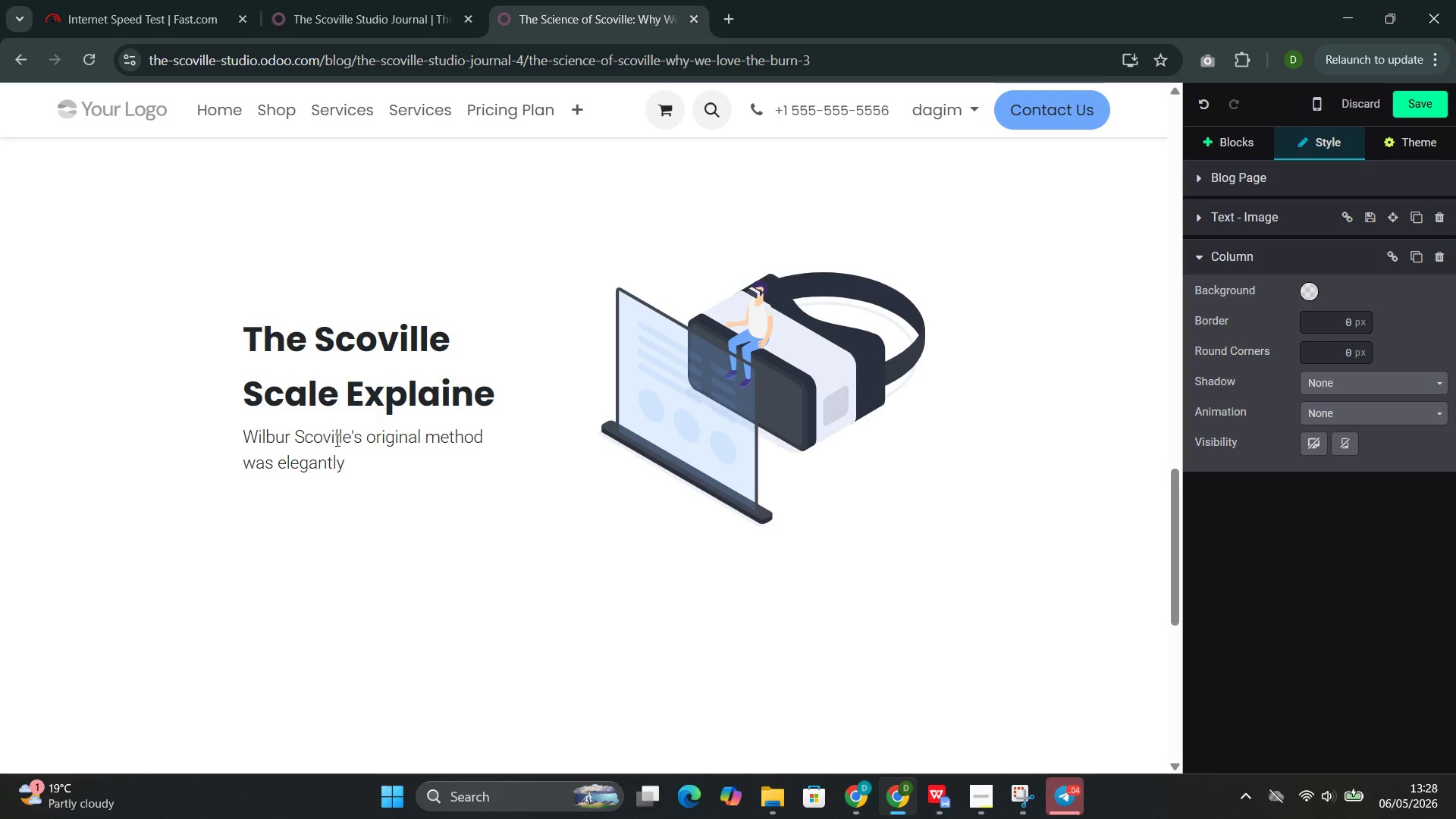 
wait(8.83)
 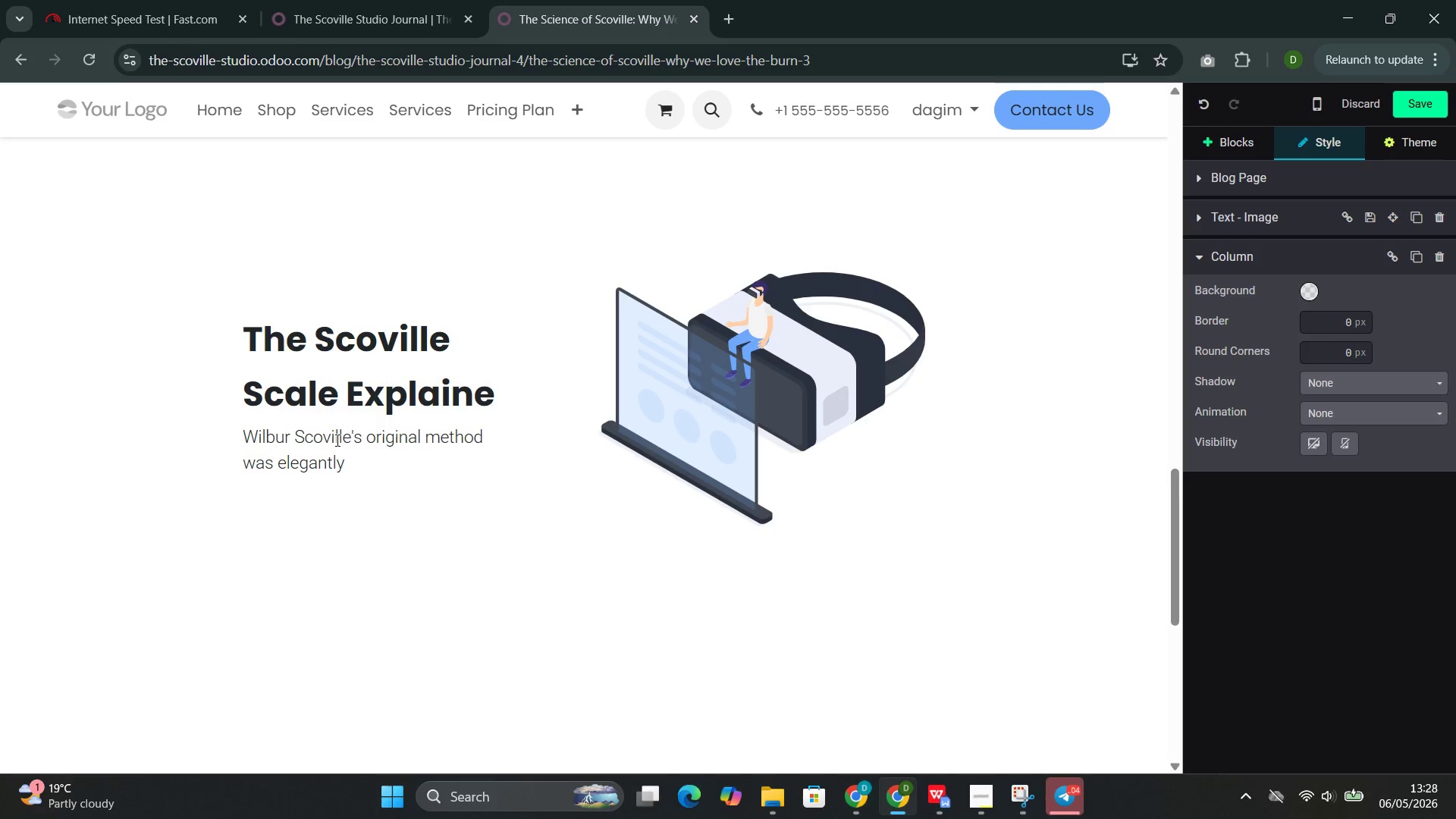 
left_click([930, 705])